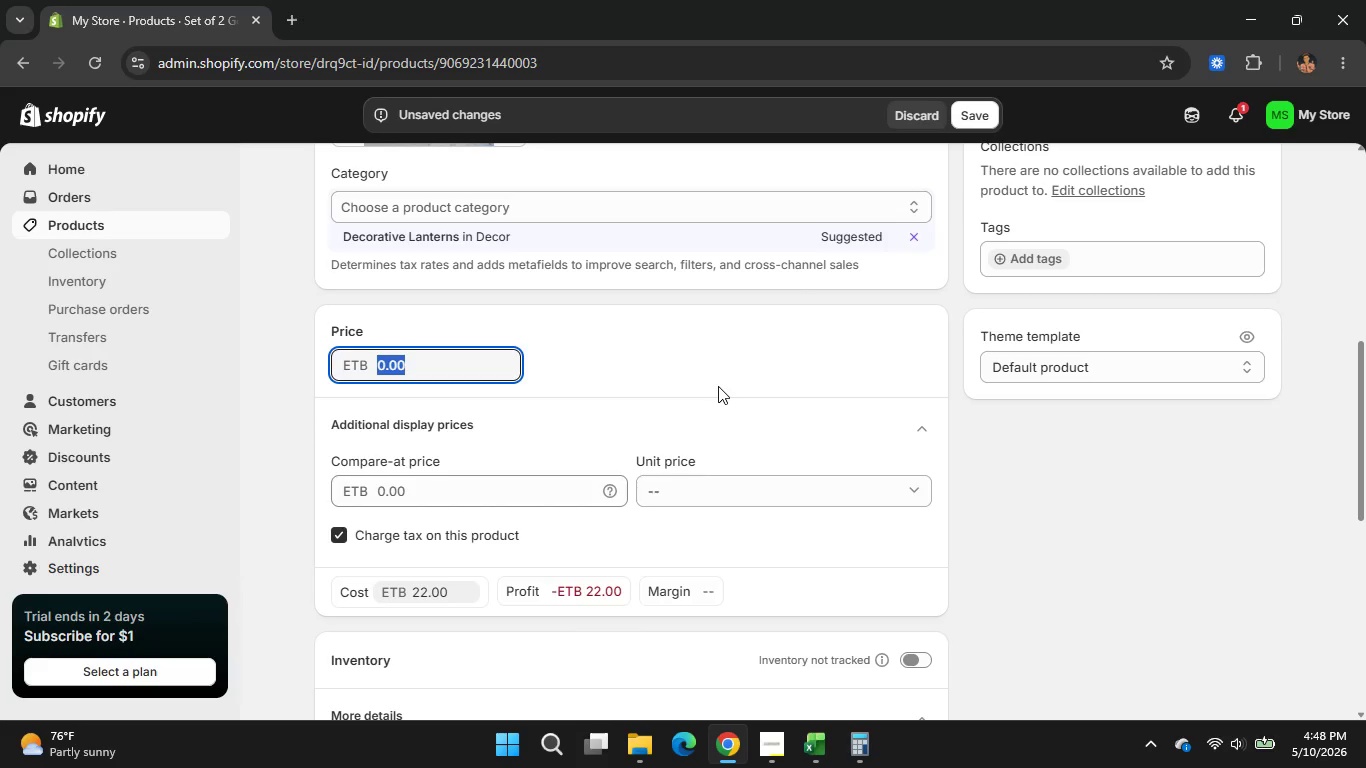 
key(Numpad5)
 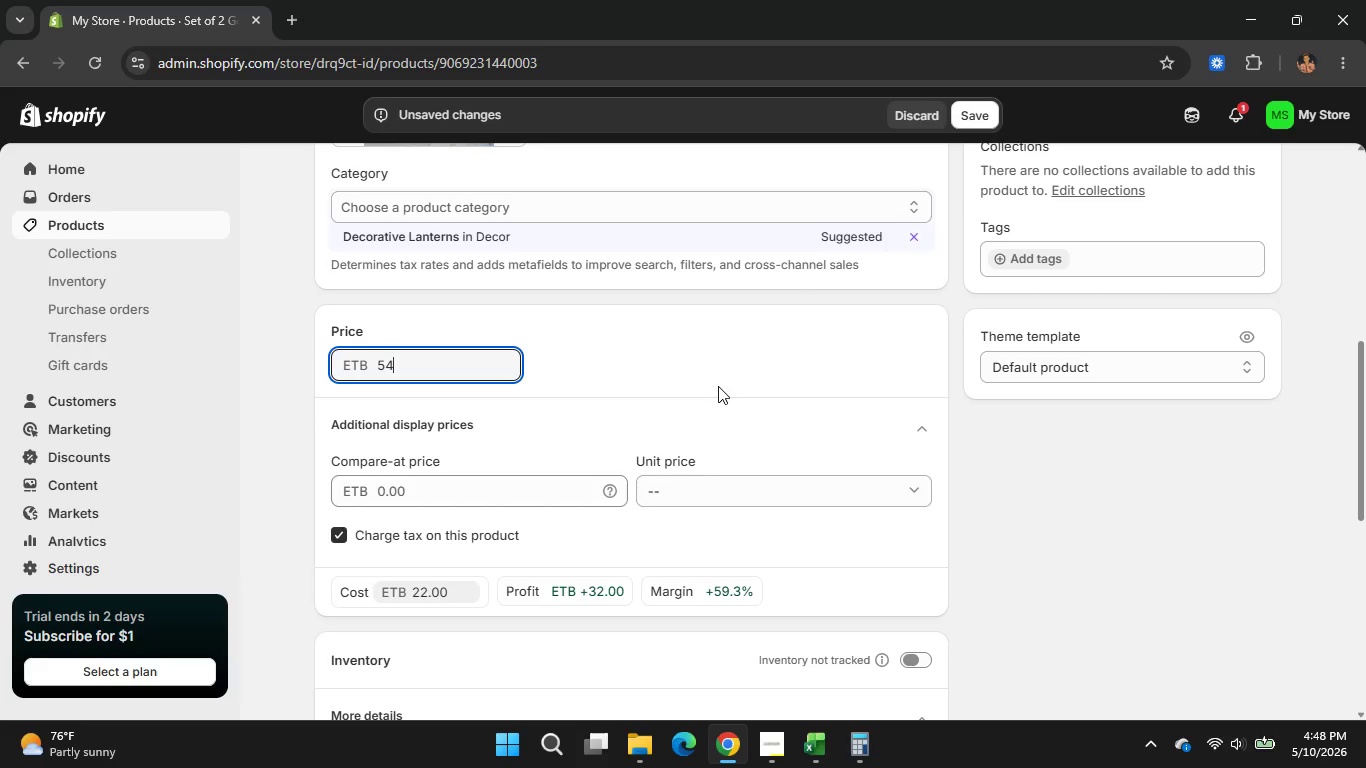 
key(Numpad4)
 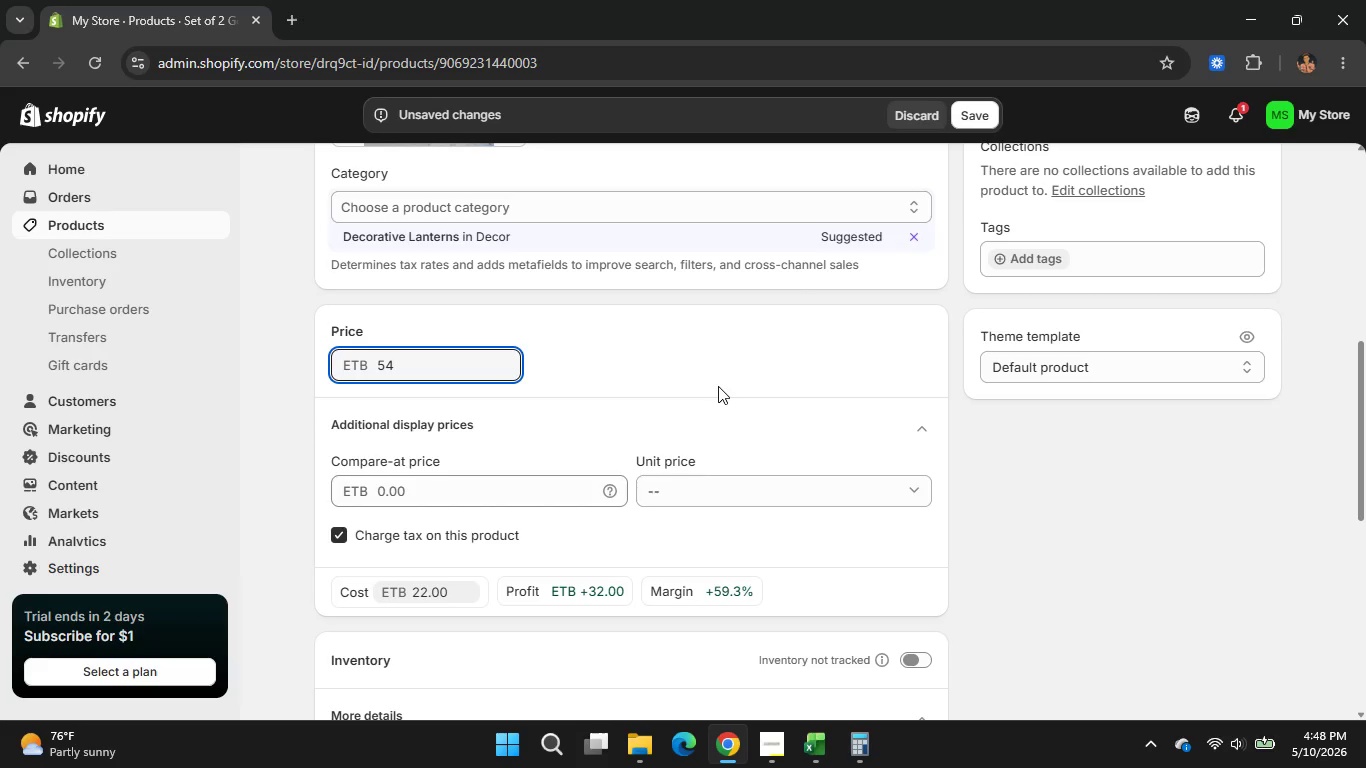 
key(NumpadDecimal)
 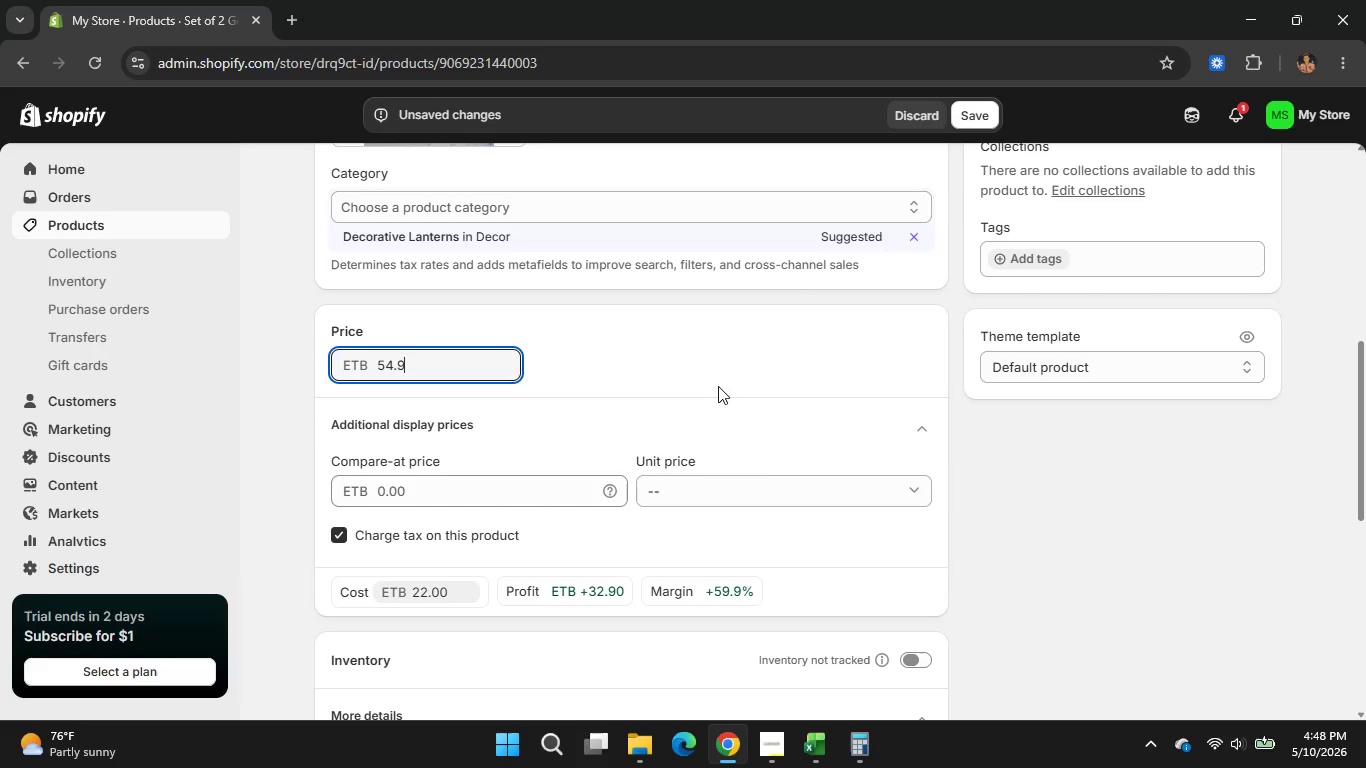 
key(Numpad9)
 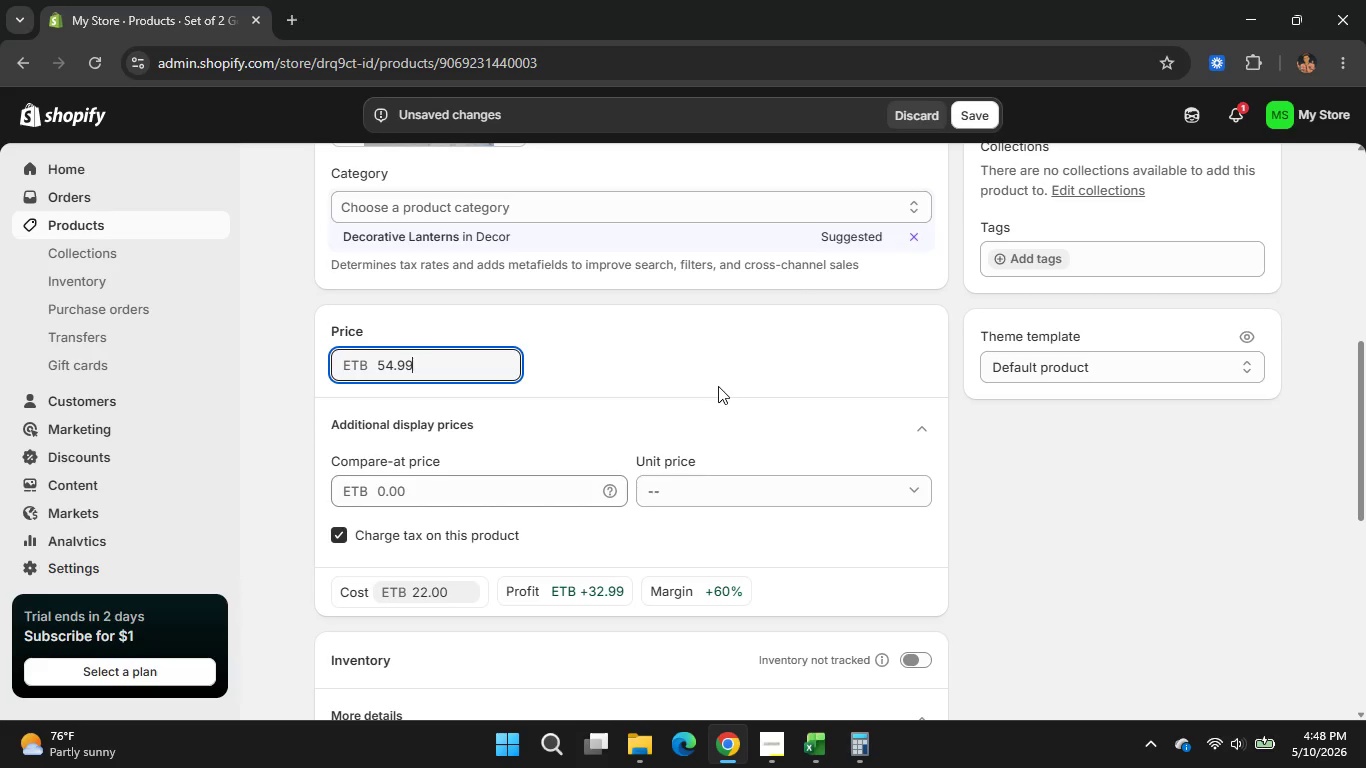 
key(Numpad9)
 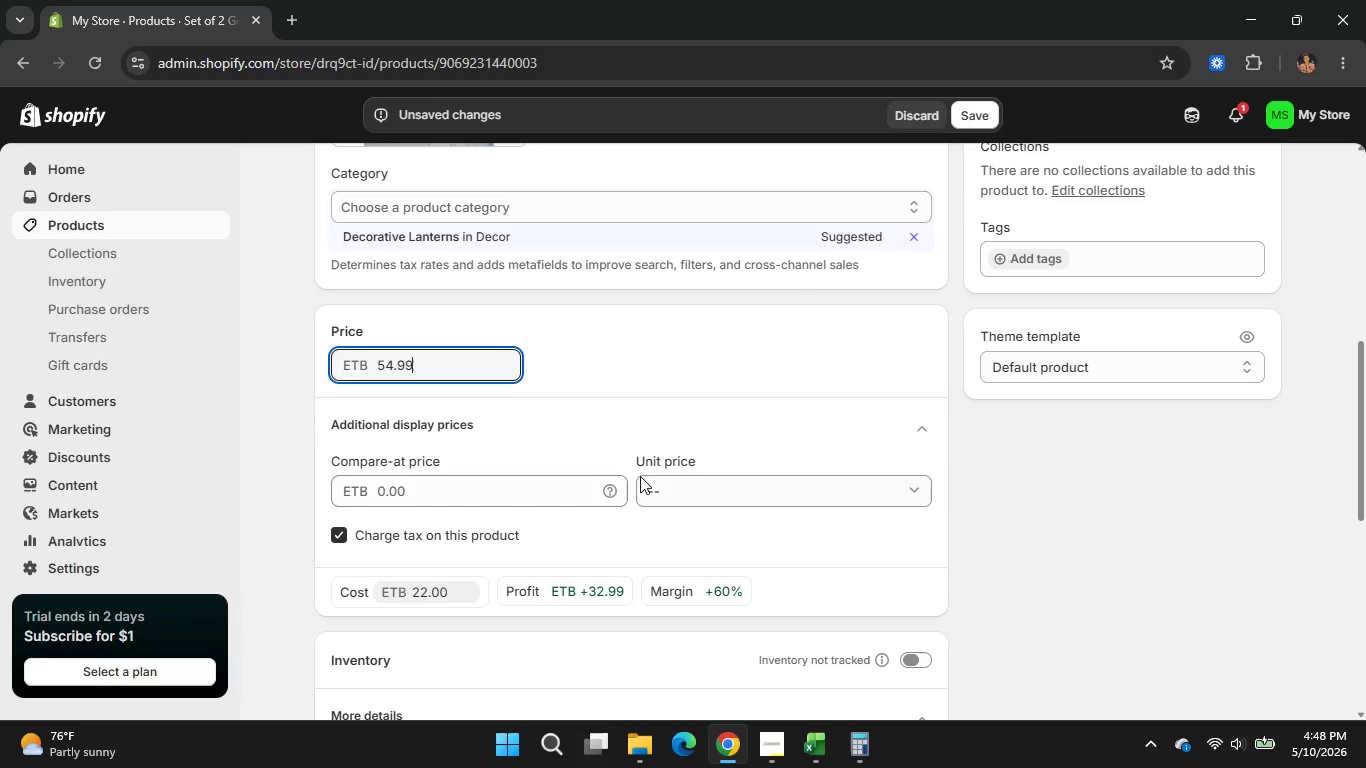 
scroll: coordinate [643, 476], scroll_direction: down, amount: 1.0
 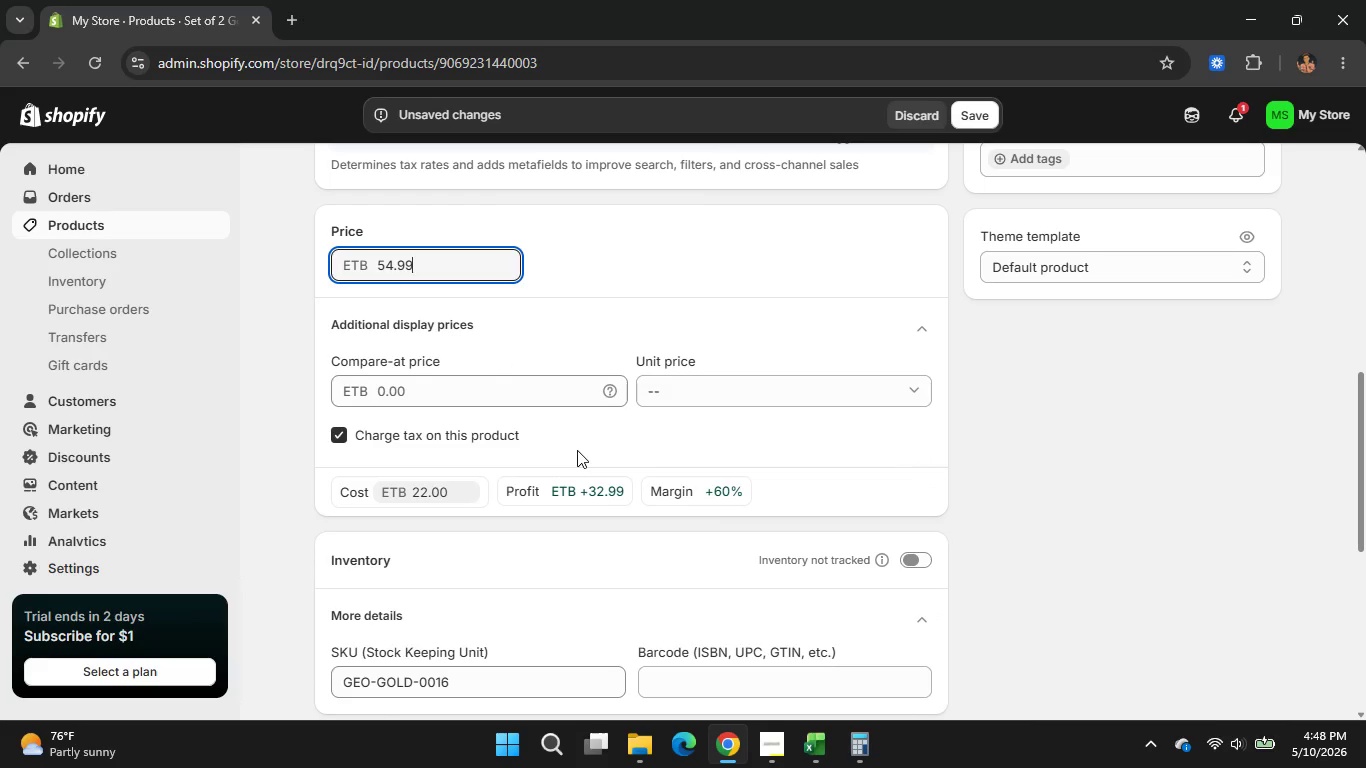 
left_click([577, 450])
 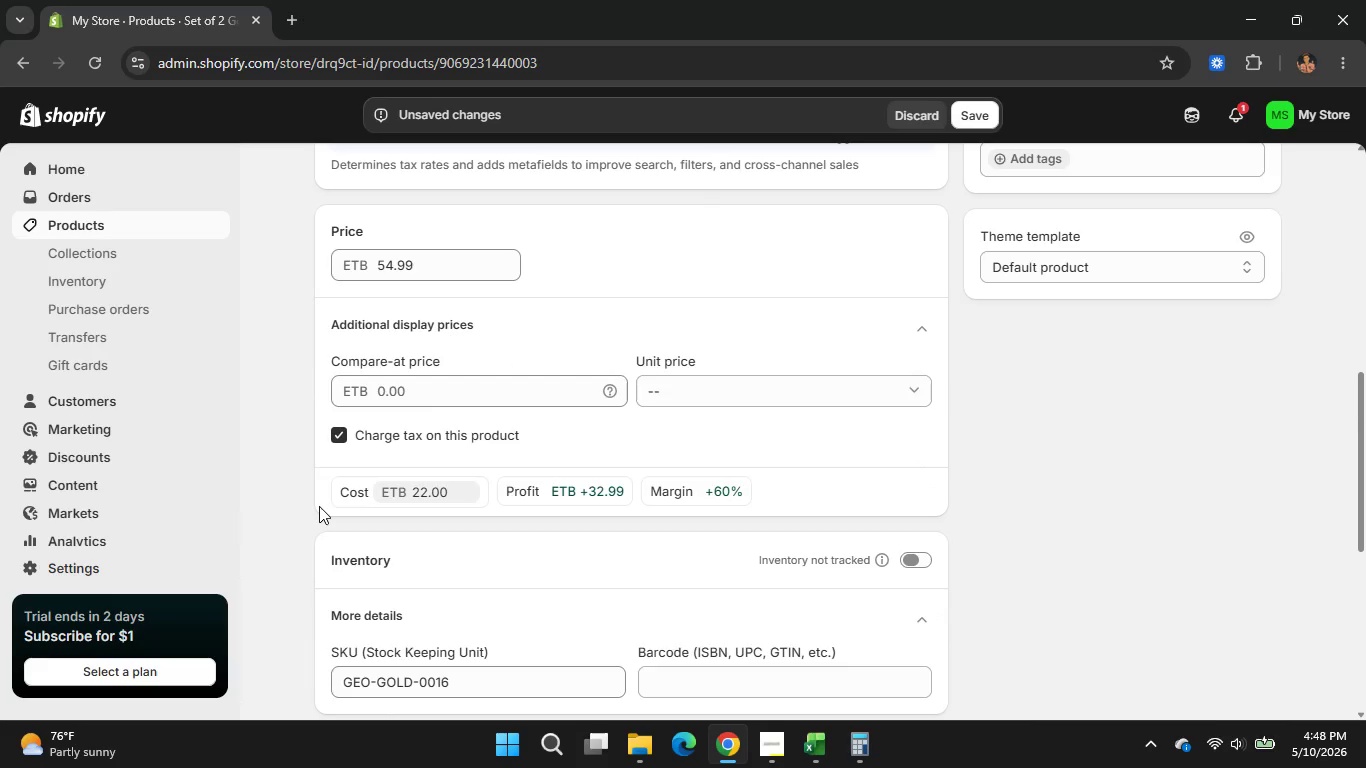 
scroll: coordinate [319, 506], scroll_direction: down, amount: 3.0
 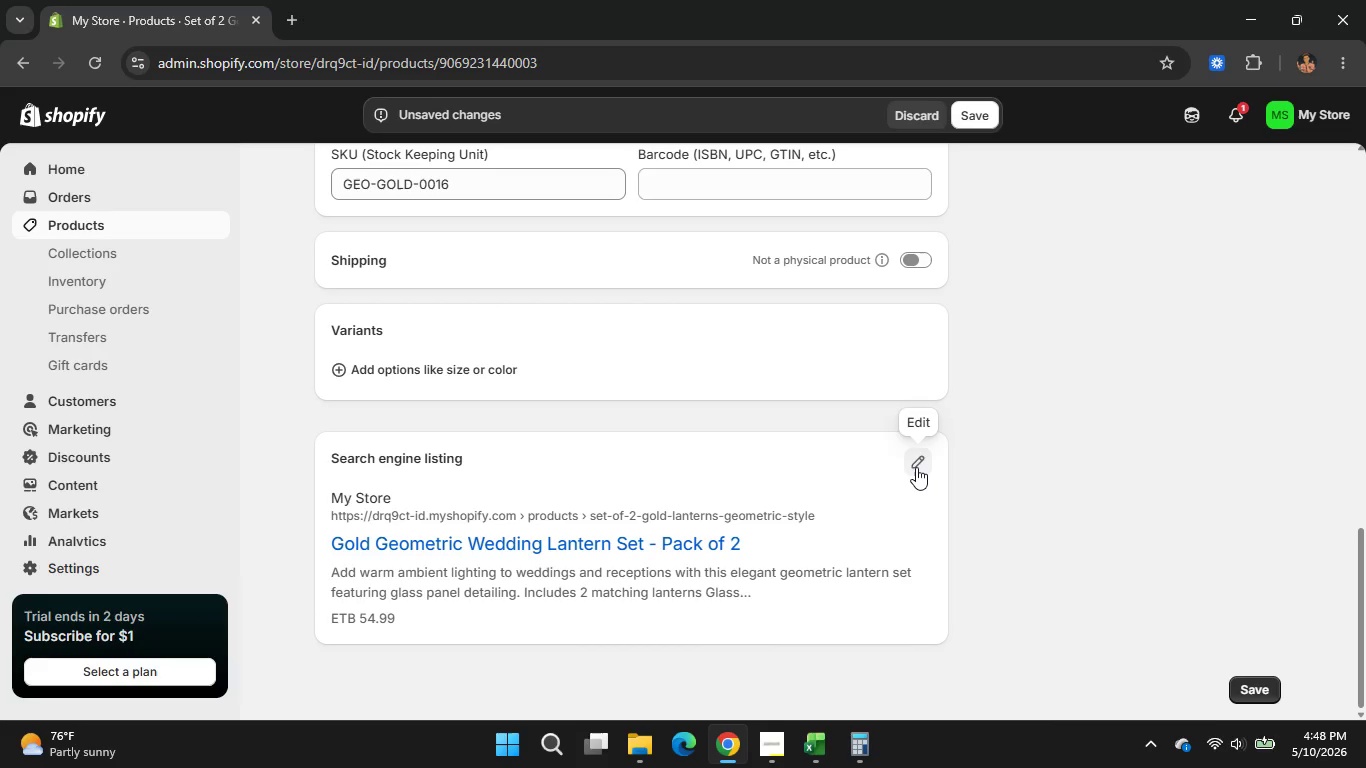 
left_click([916, 467])
 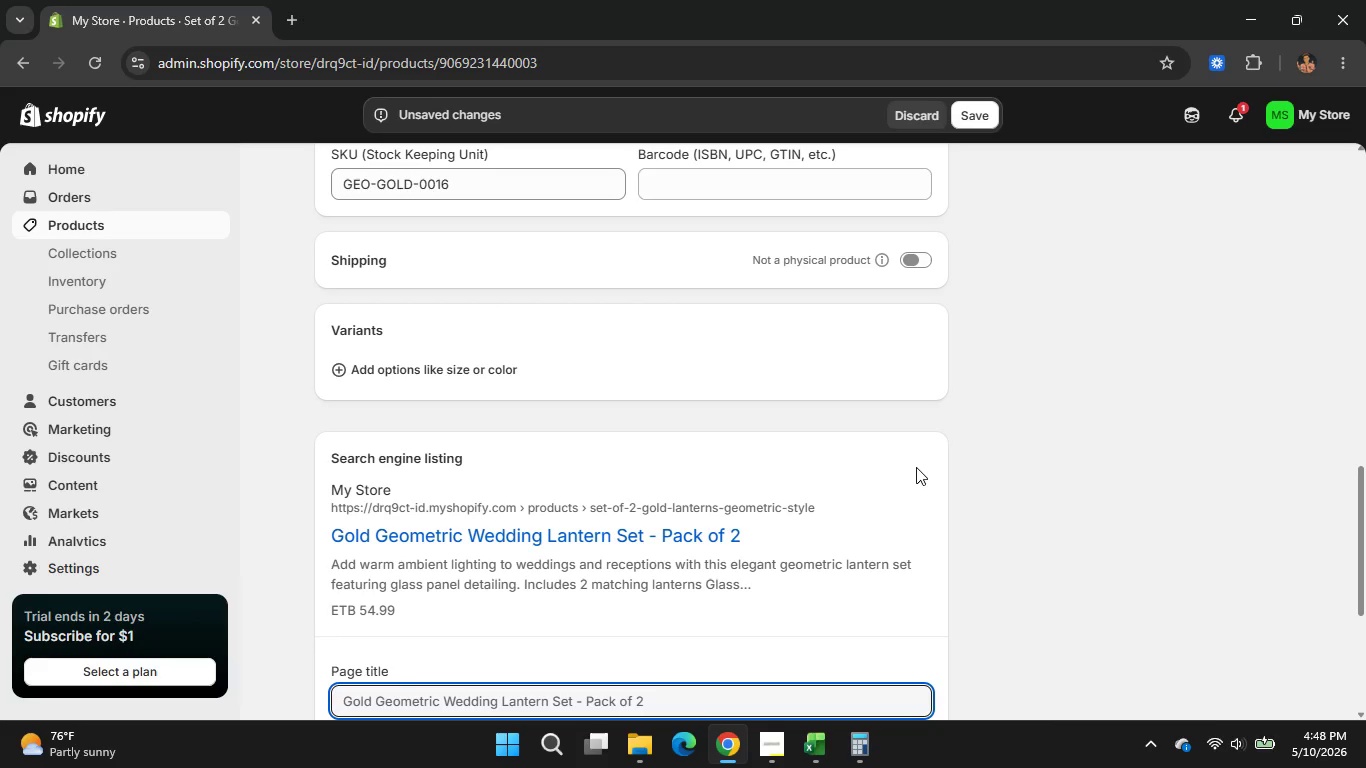 
wait(15.98)
 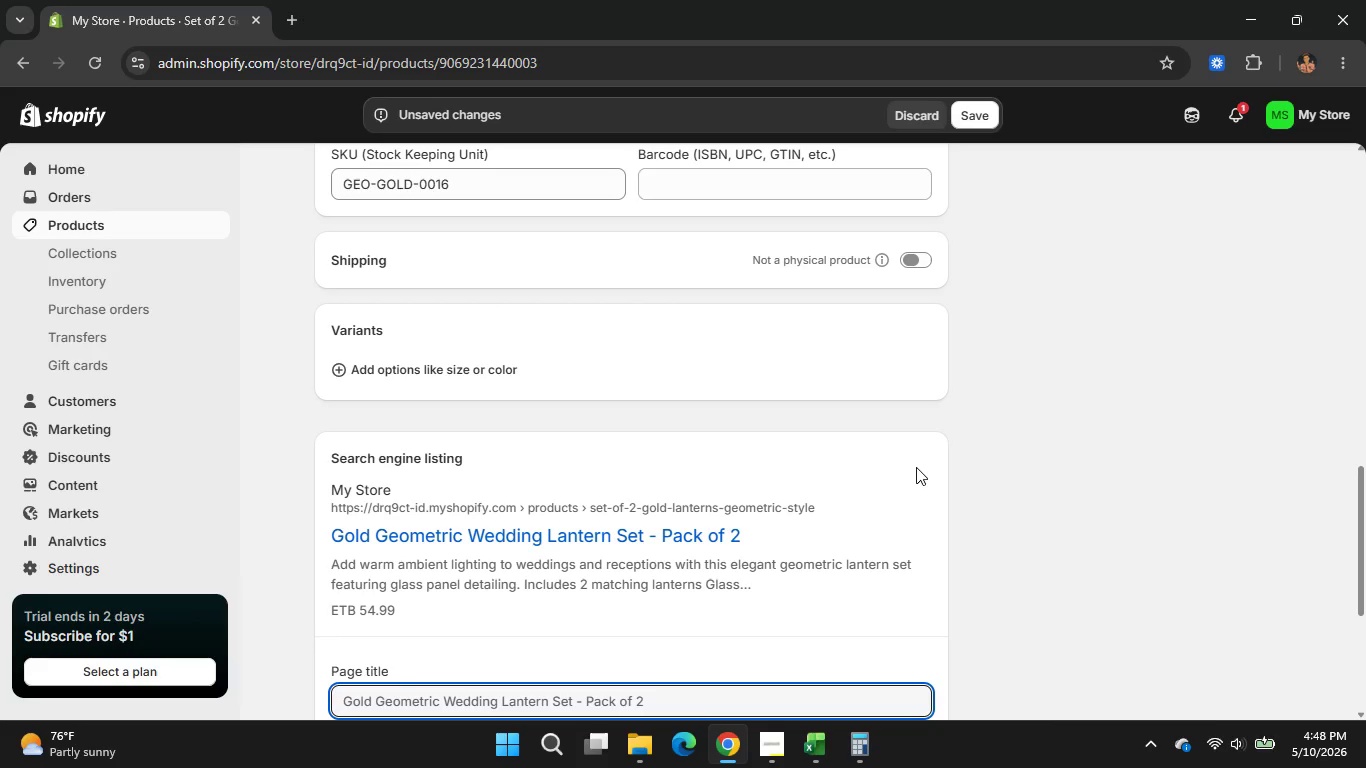 
scroll: coordinate [857, 484], scroll_direction: down, amount: 2.0
 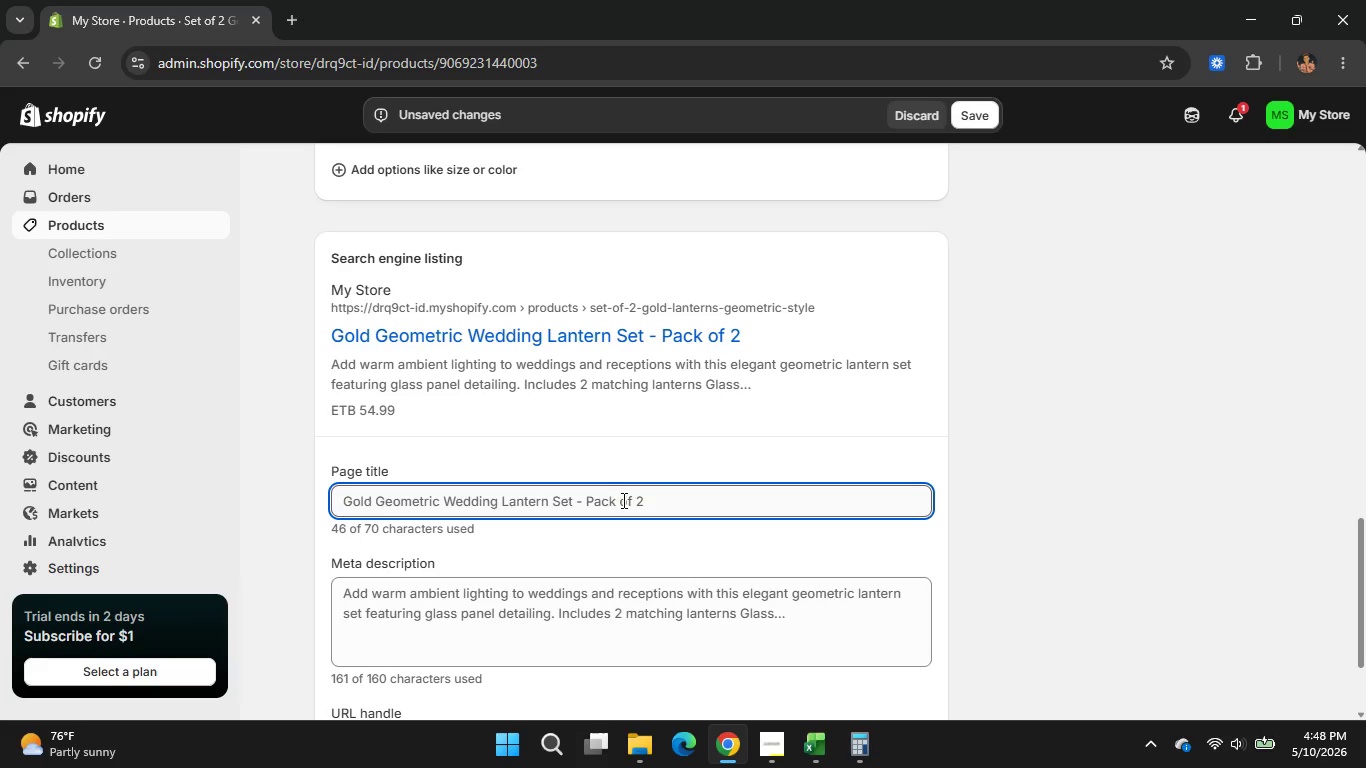 
left_click_drag(start_coordinate=[662, 499], to_coordinate=[569, 514])
 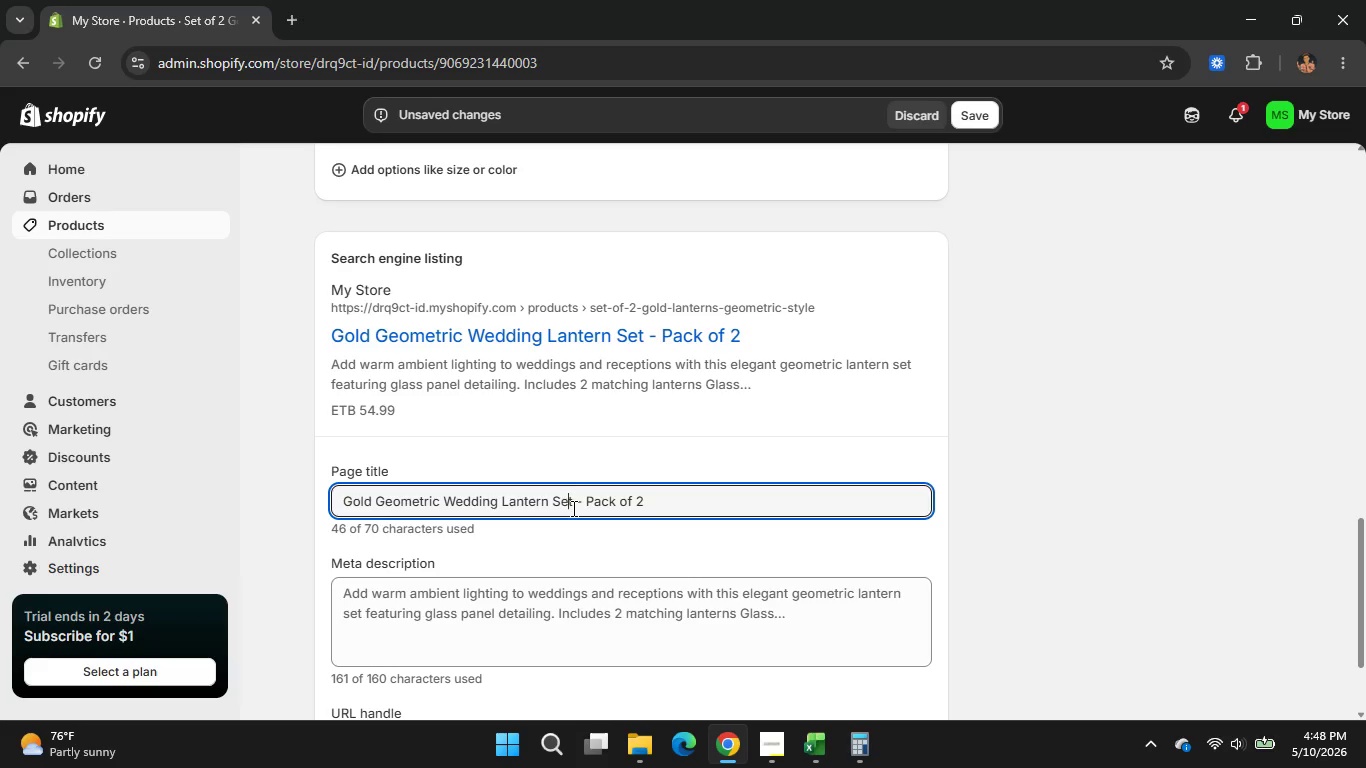 
left_click([569, 514])
 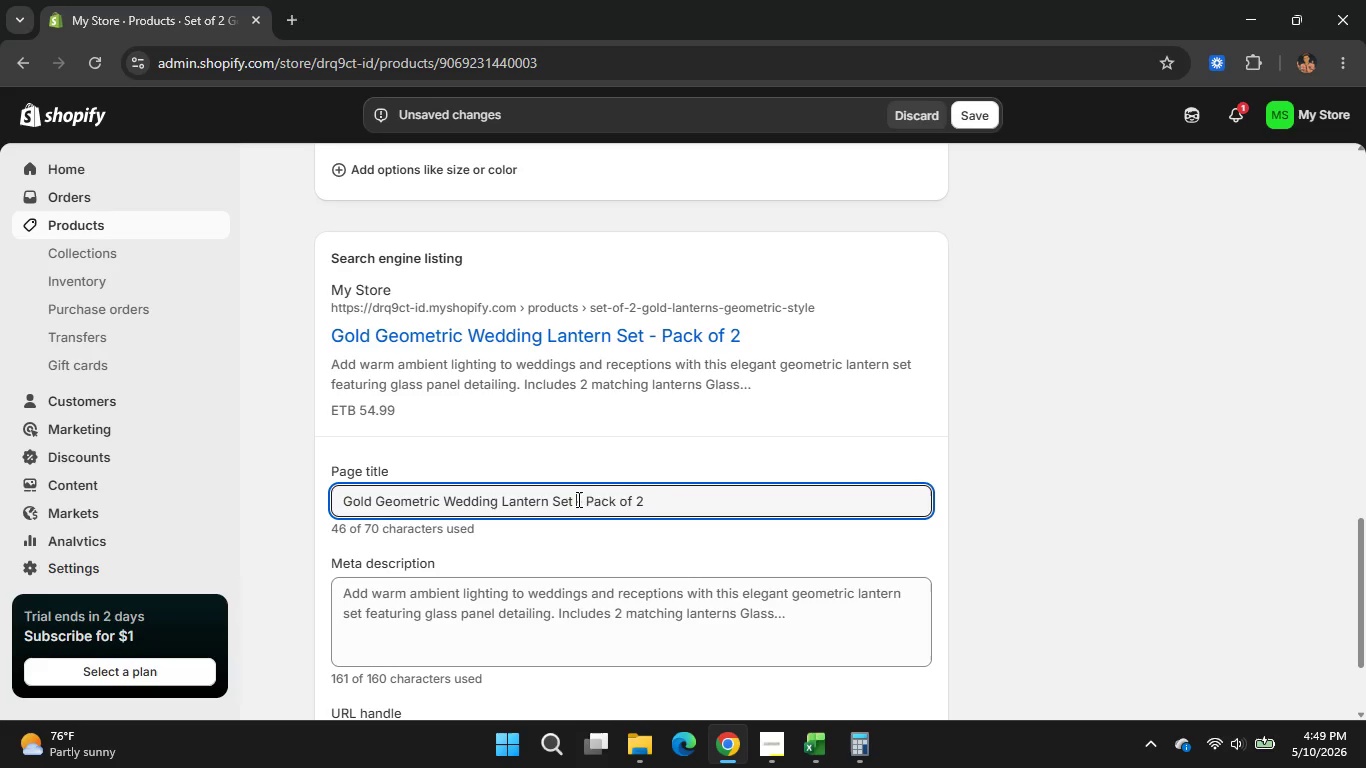 
left_click_drag(start_coordinate=[577, 499], to_coordinate=[668, 501])
 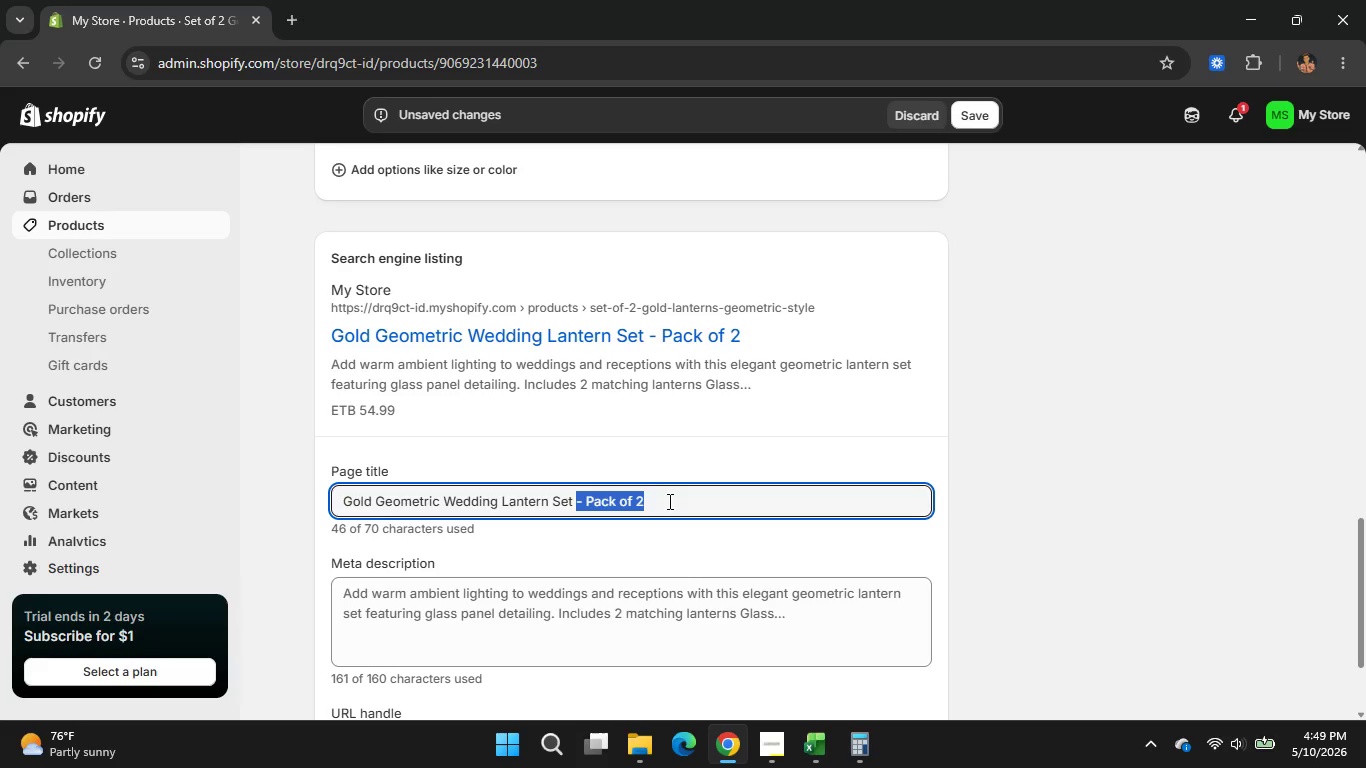 
type(| Event Deor)
 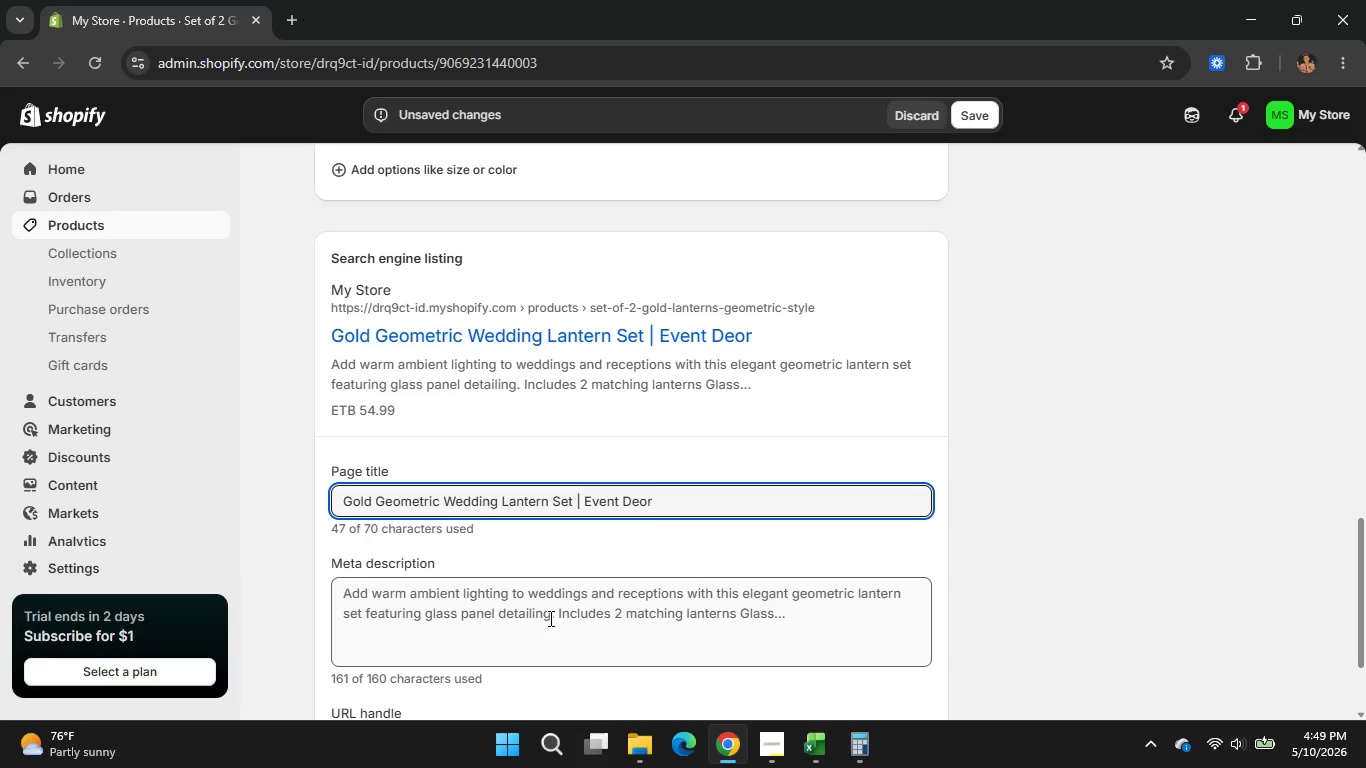 
left_click([549, 618])
 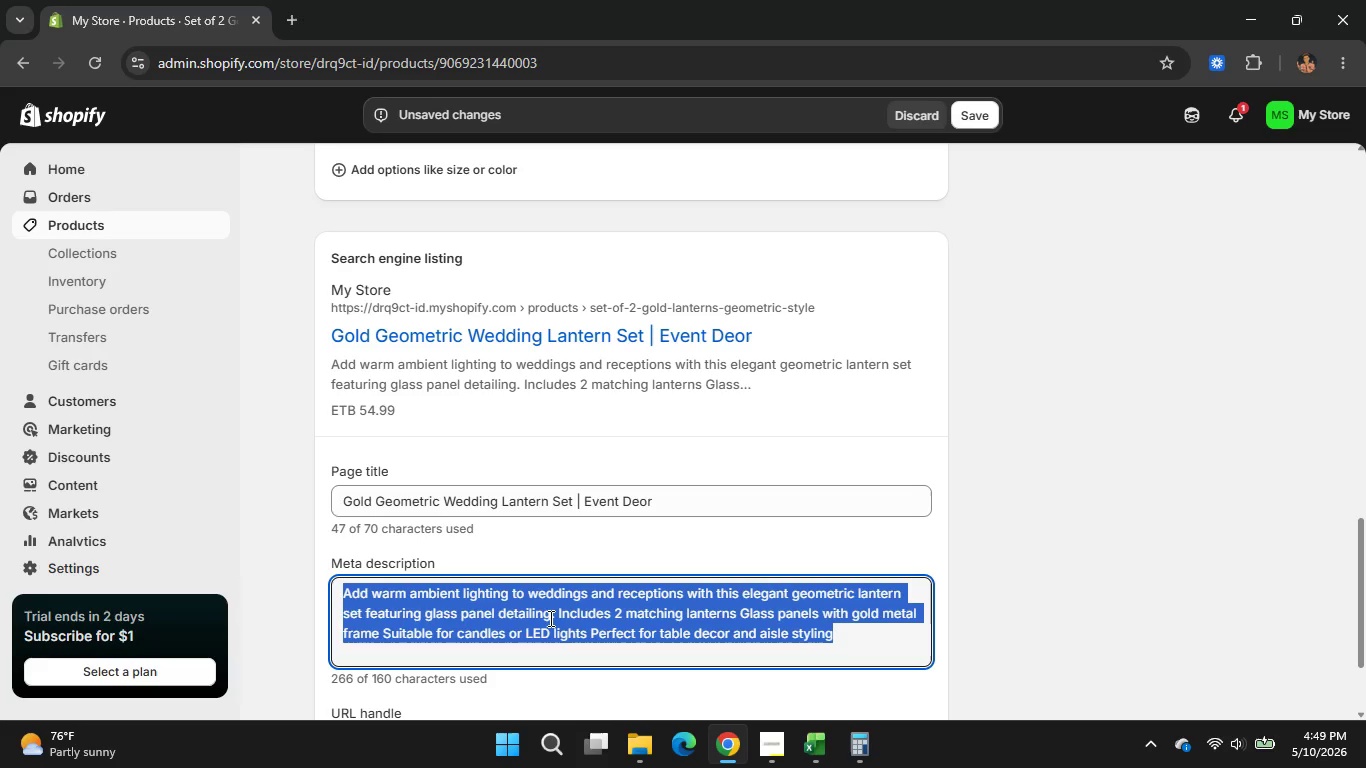 
key(Control+A)
 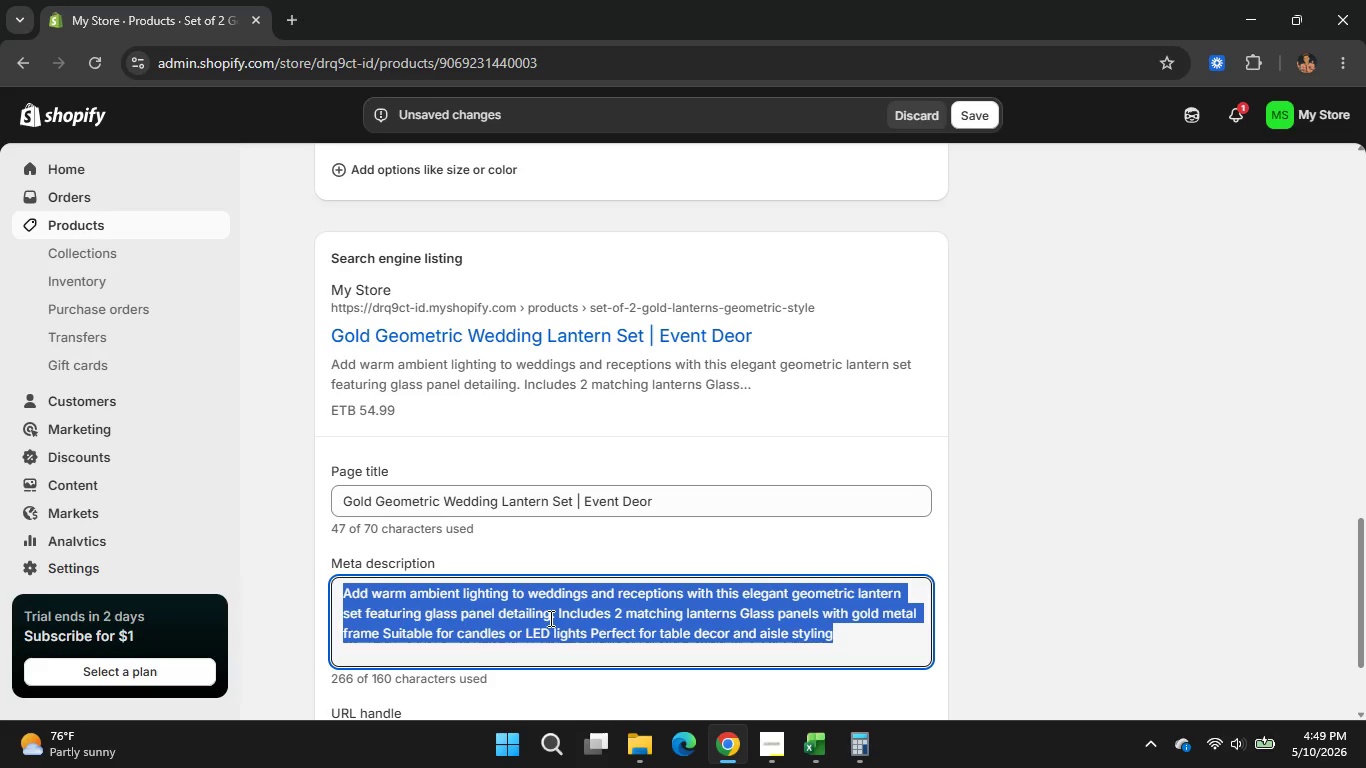 
wait(5.14)
 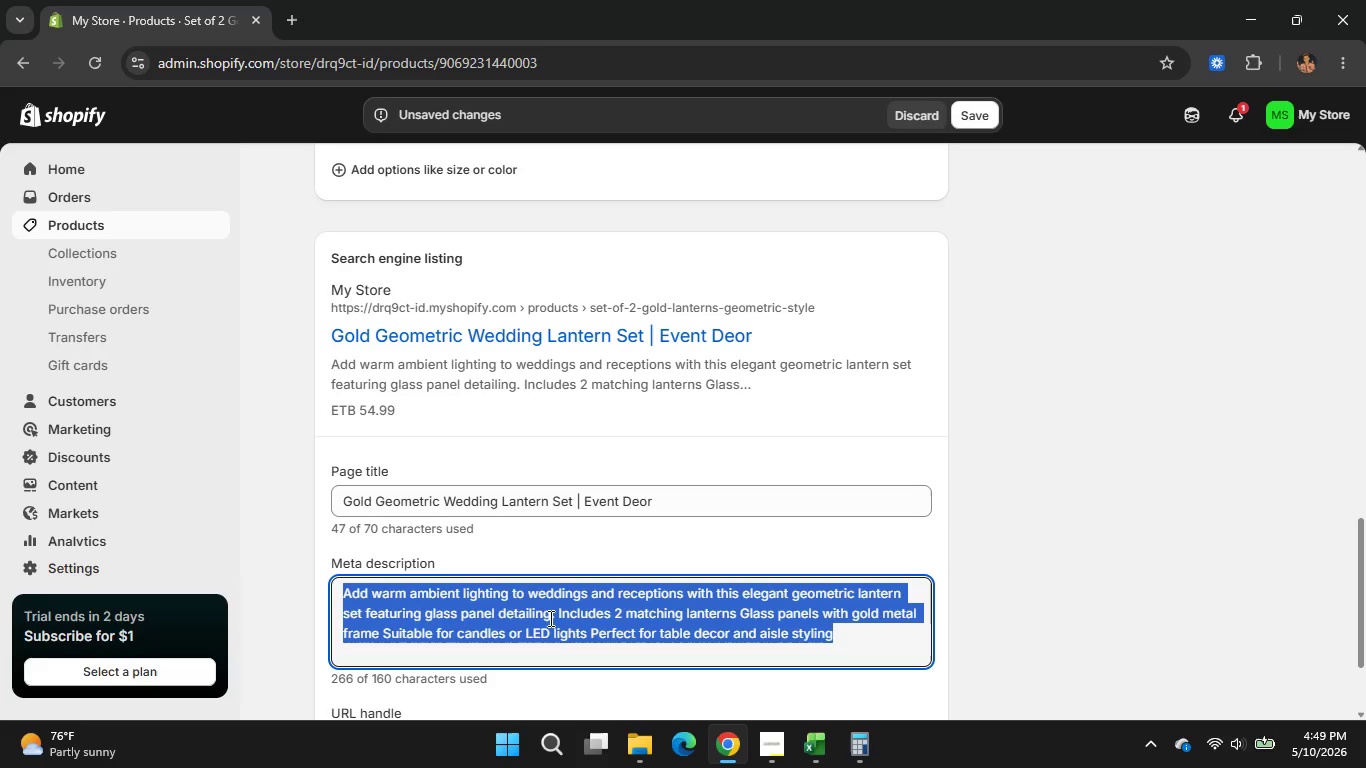 
type(Elegant gold geometri)
key(Backspace)
type(c)
key(Backspace)
type(ic lantern set for )
 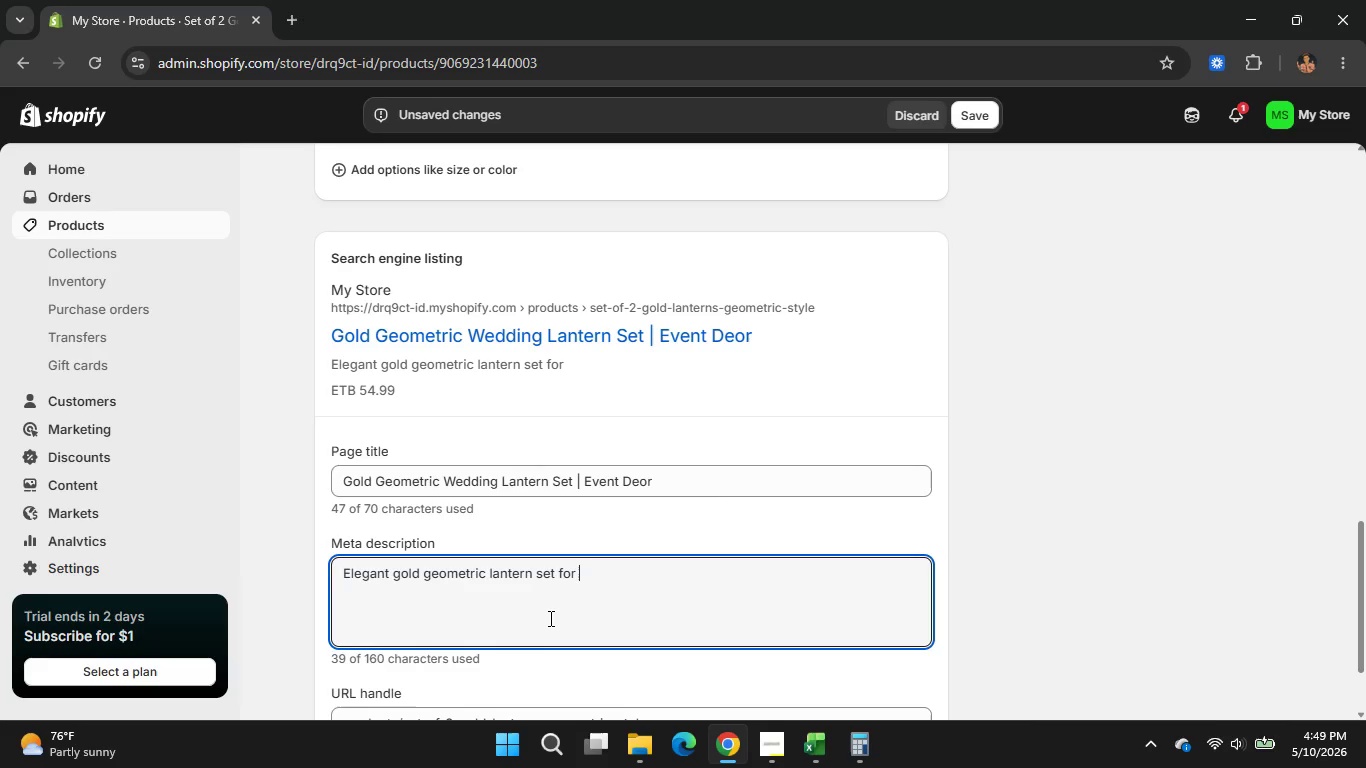 
wait(6.78)
 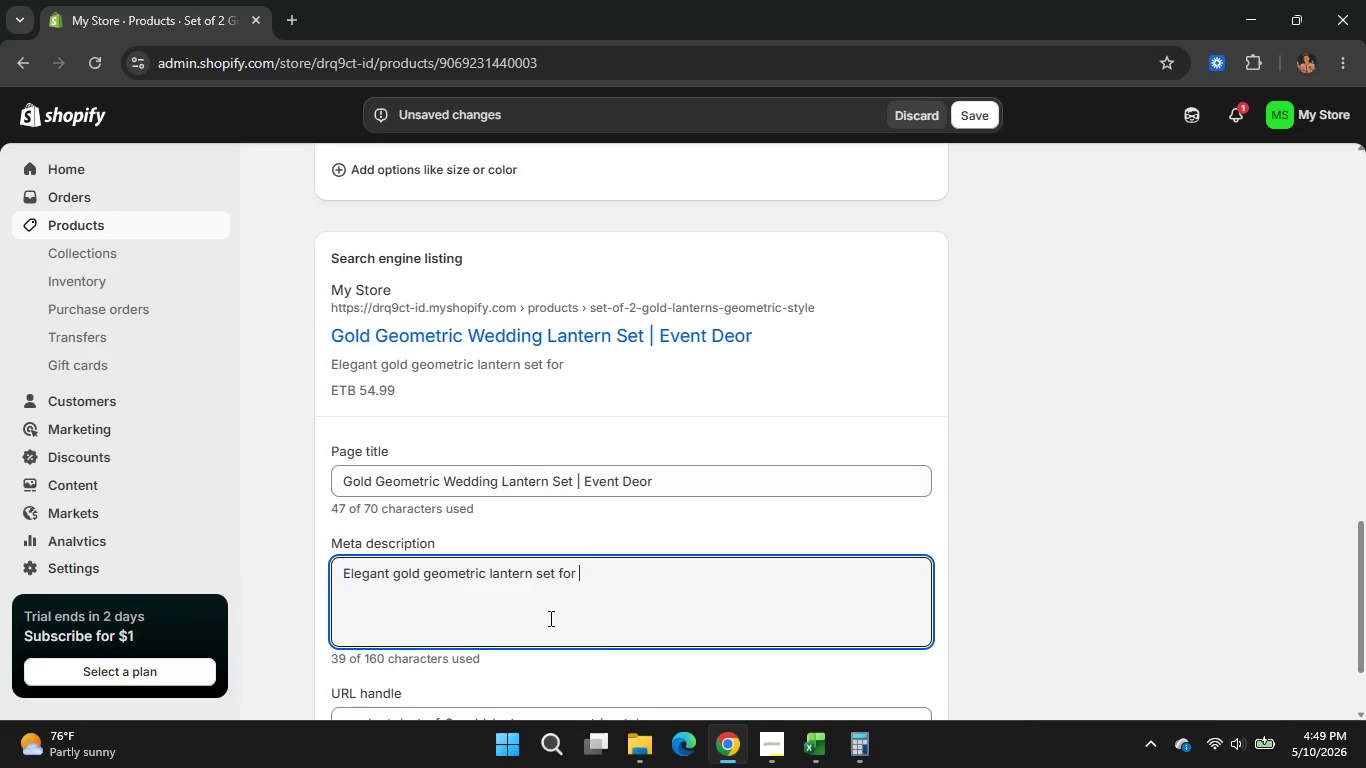 
type(wedding aisles)
 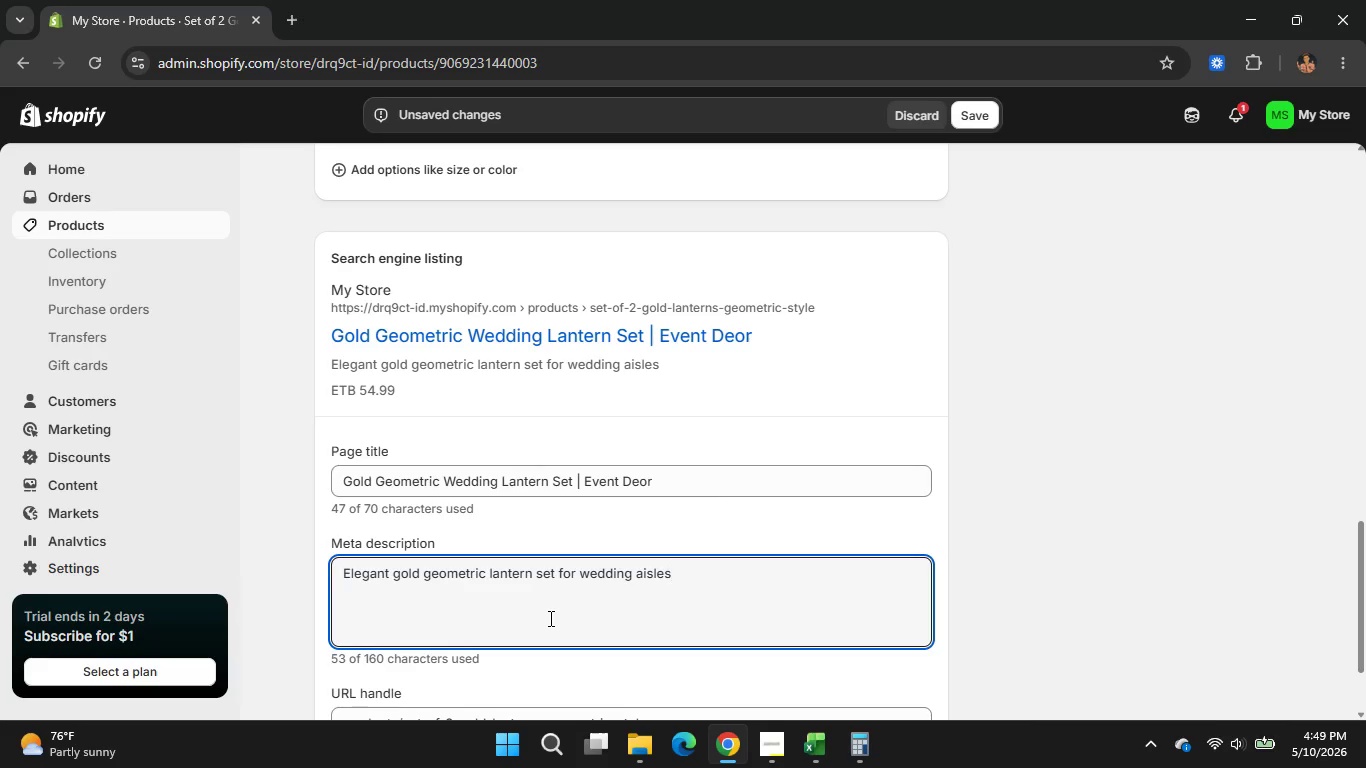 
wait(6.23)
 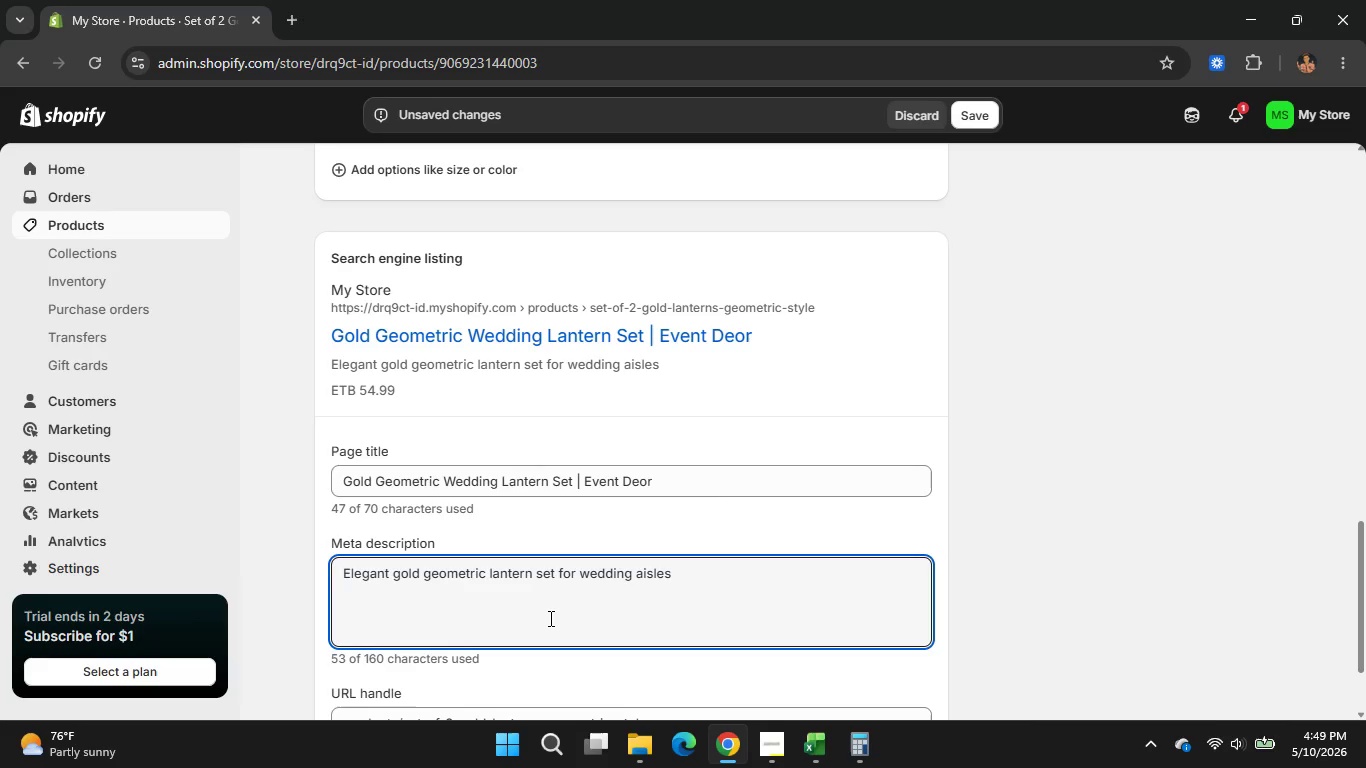 
type(, reception tables)
 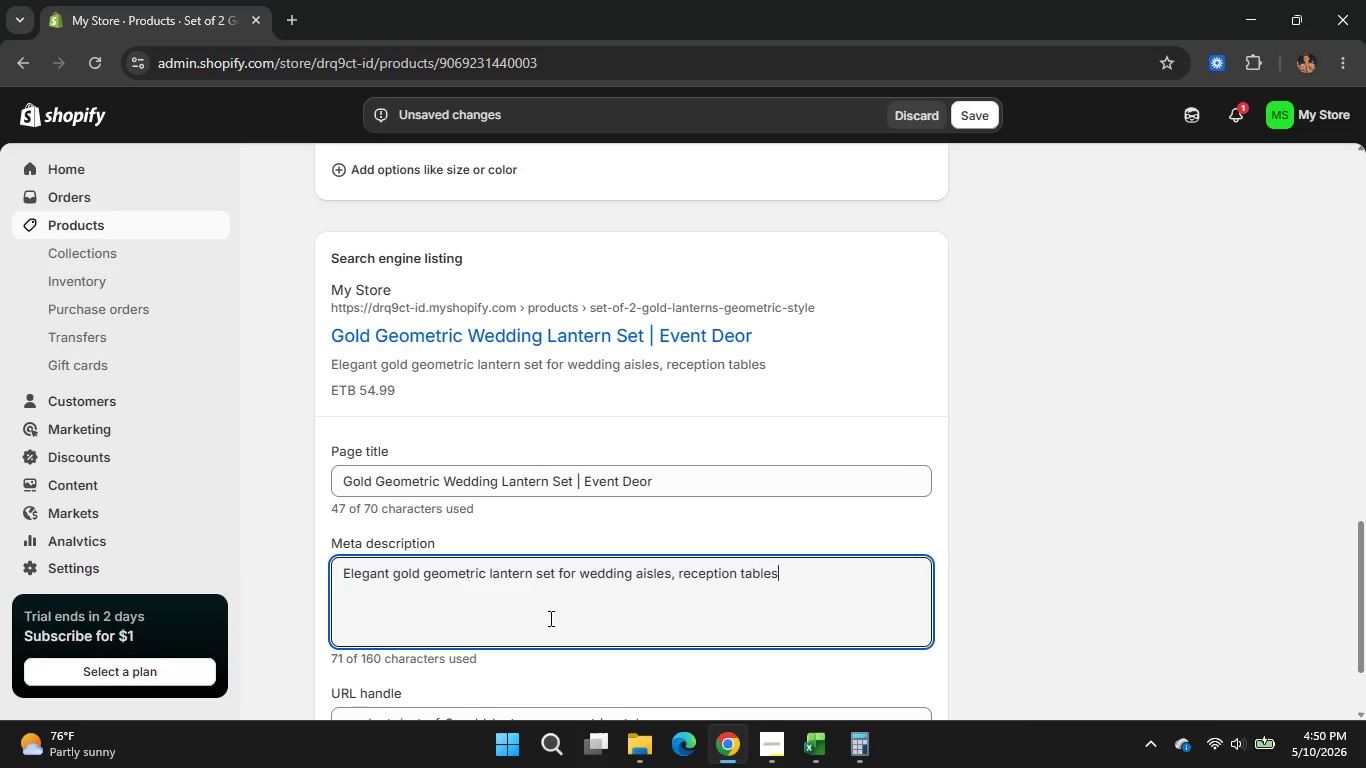 
type(, candle displays)
 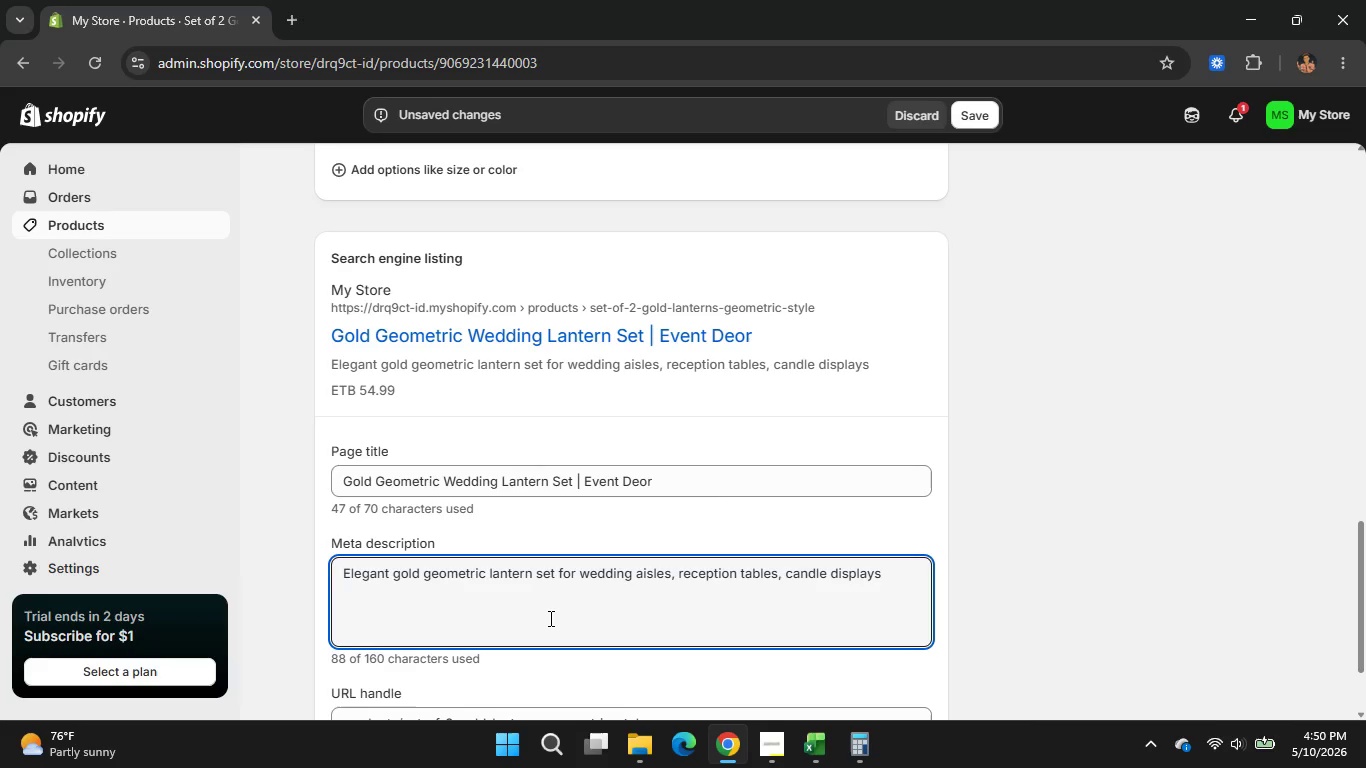 
type(, and luxury decore)
 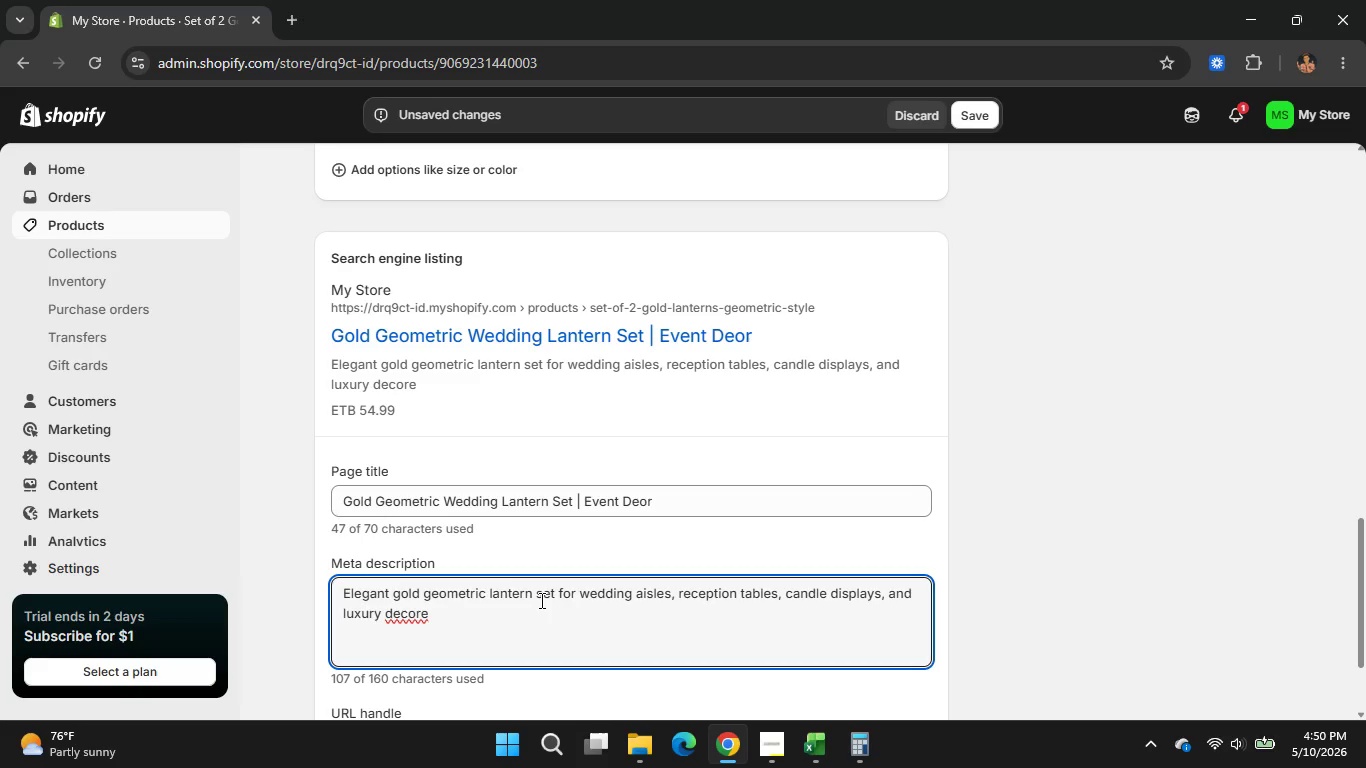 
wait(5.56)
 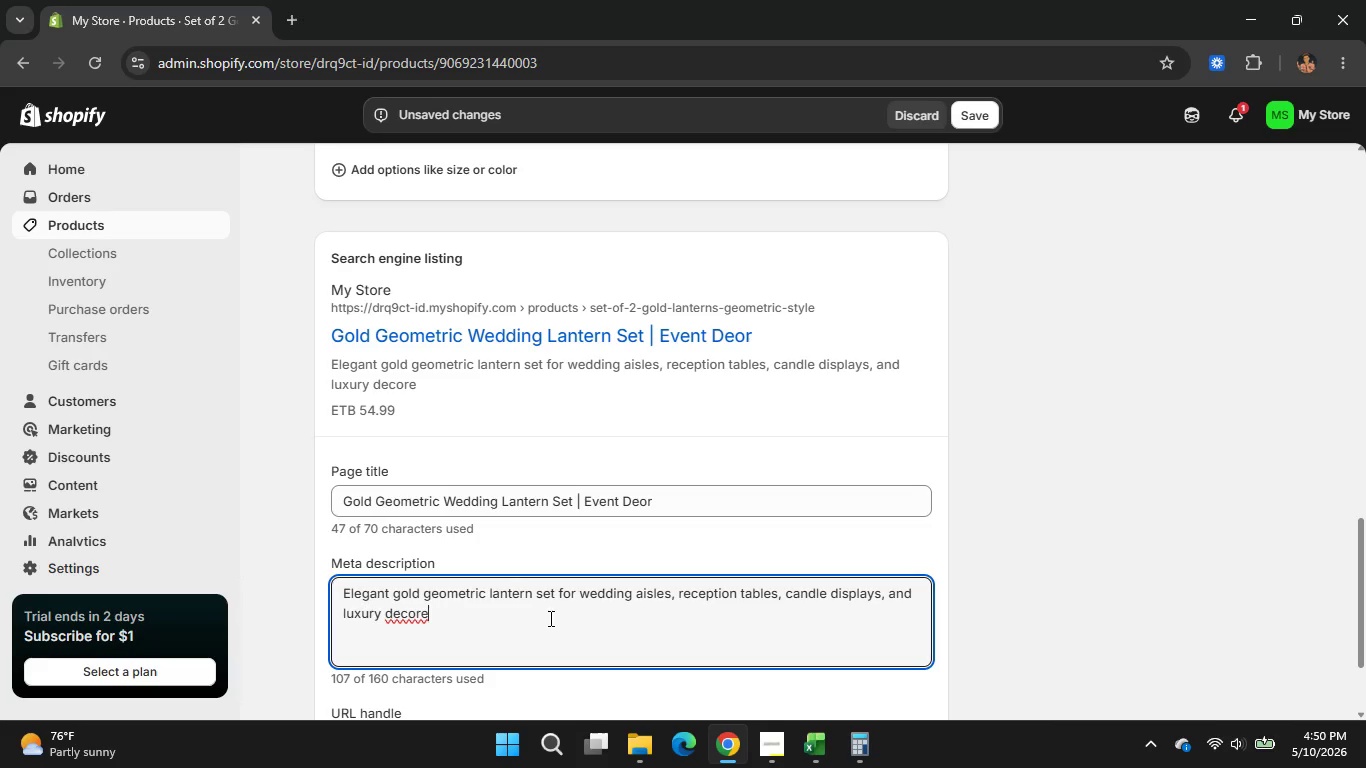 
key(Space)
 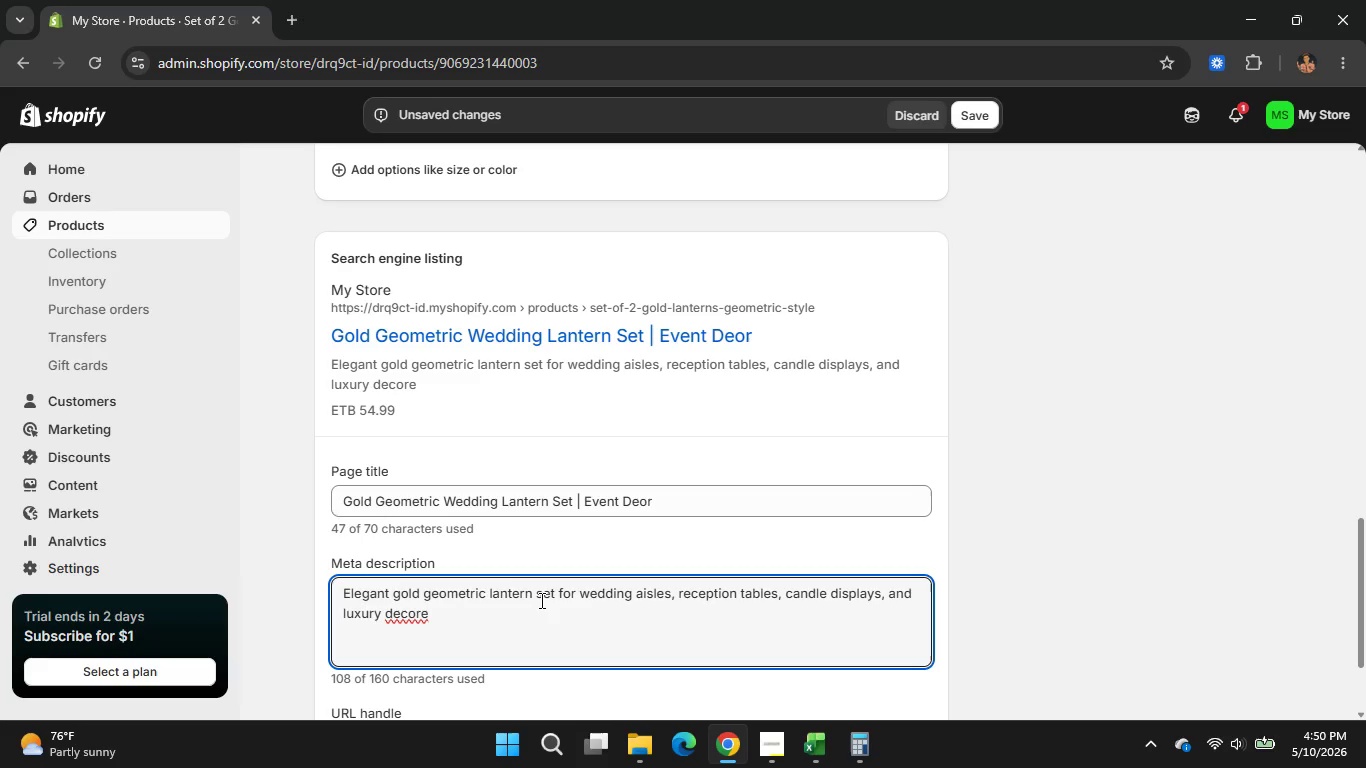 
key(Backspace)
 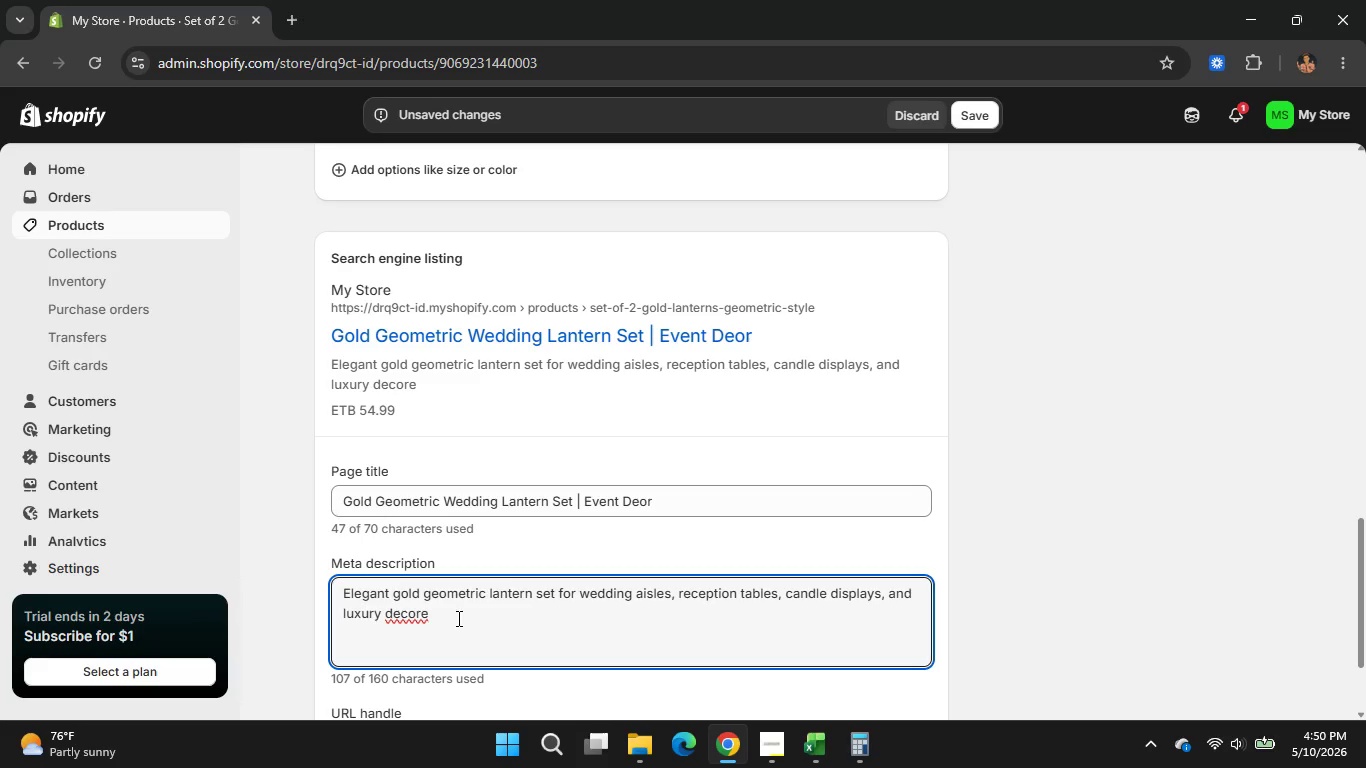 
key(Space)
 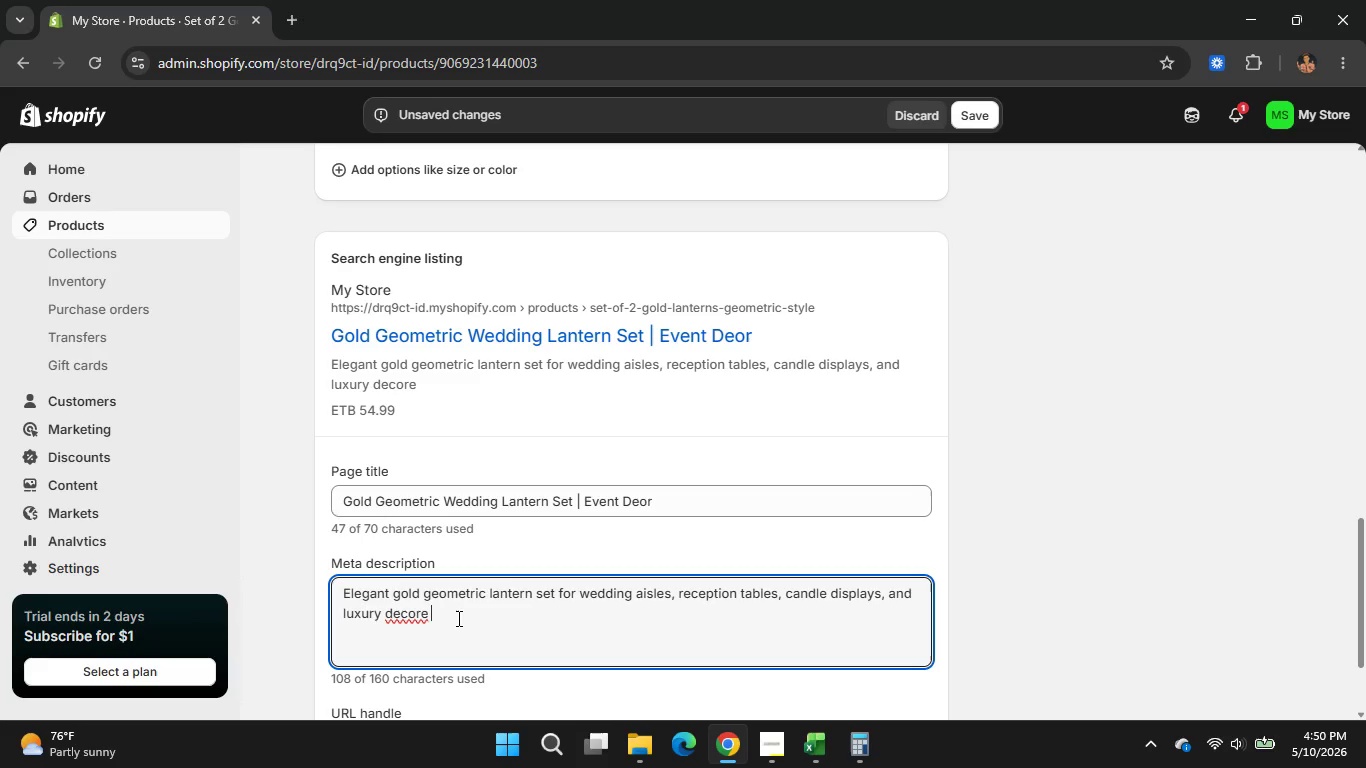 
key(Backspace)
 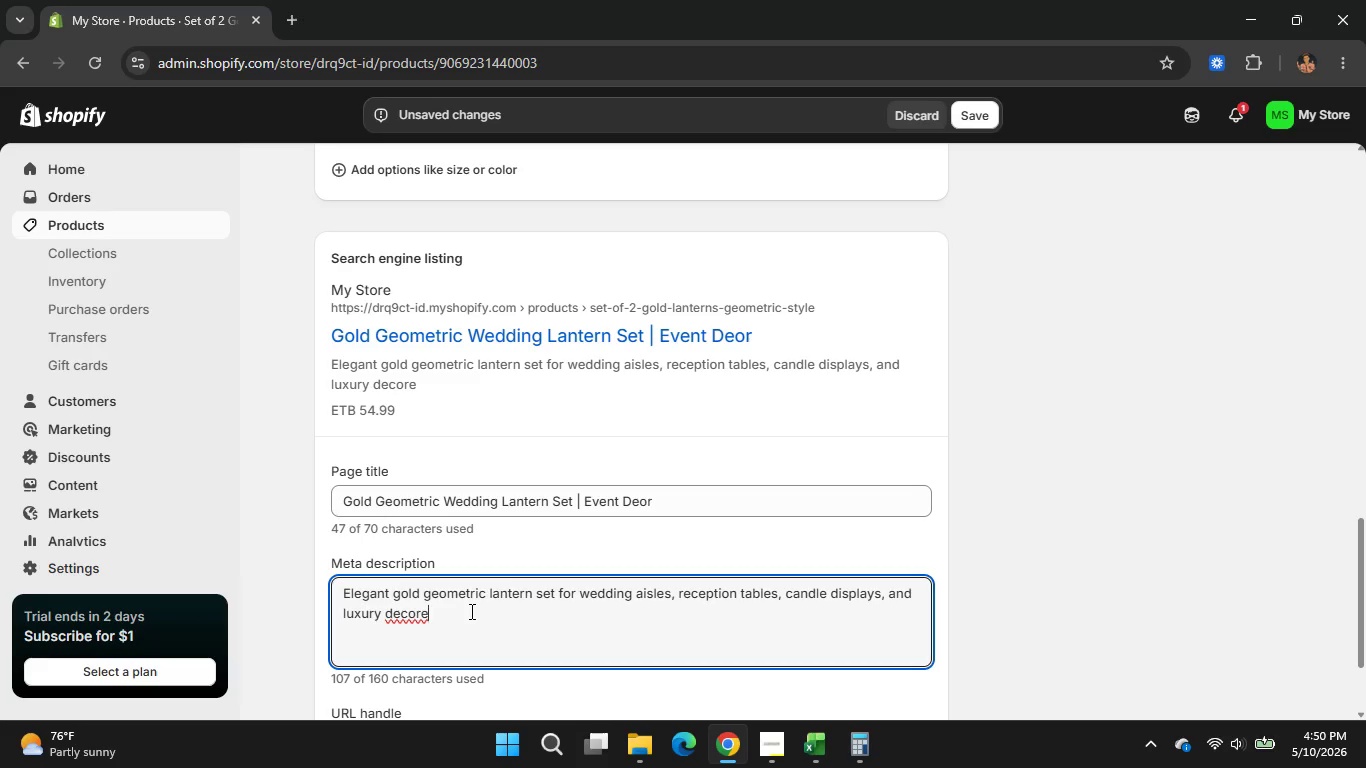 
wait(5.55)
 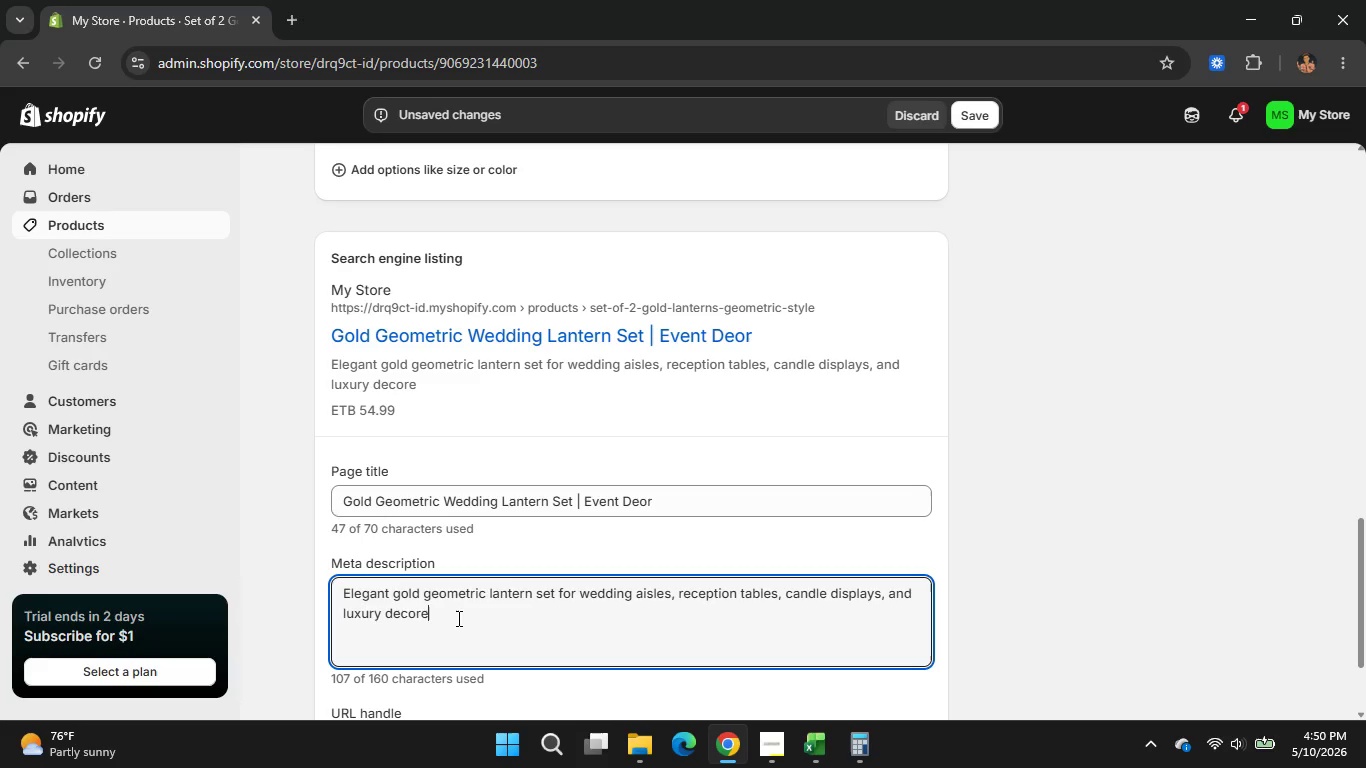 
key(Backspace)
 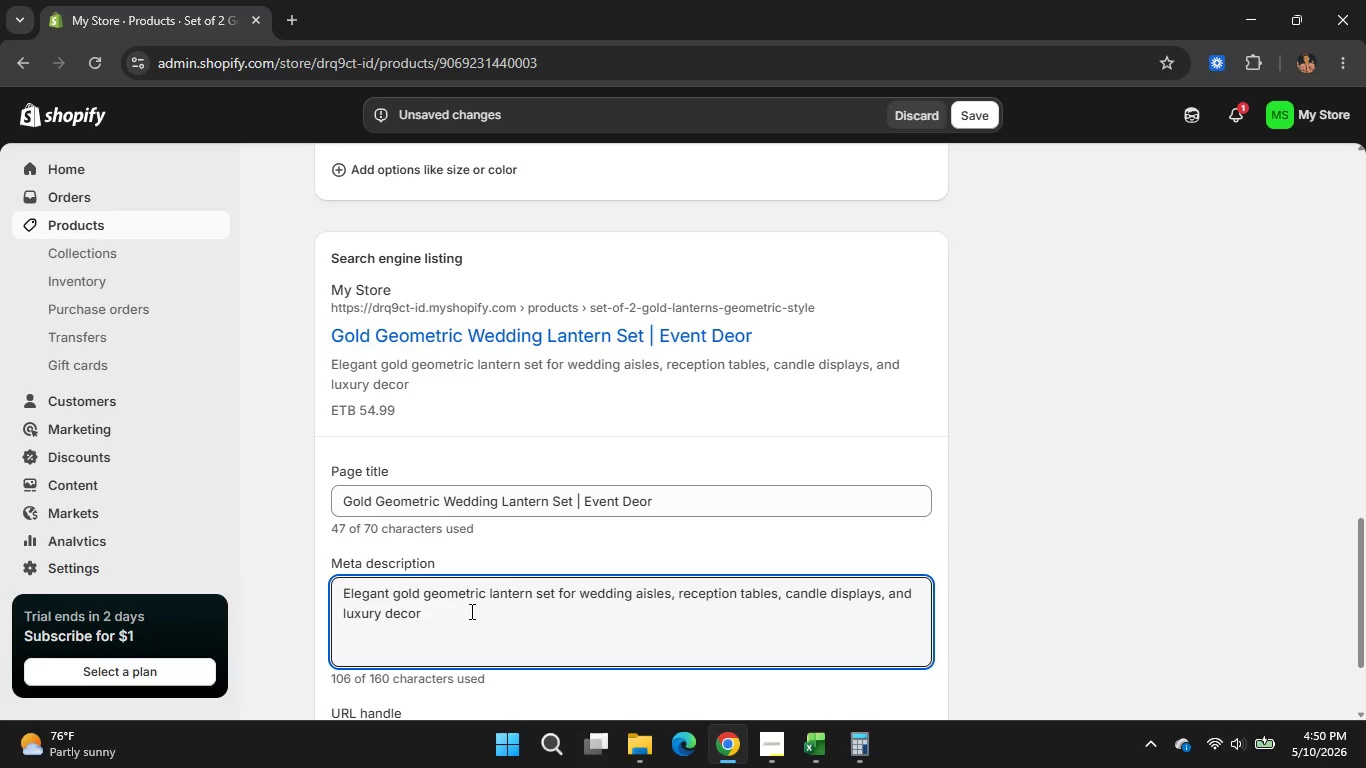 
key(E)
 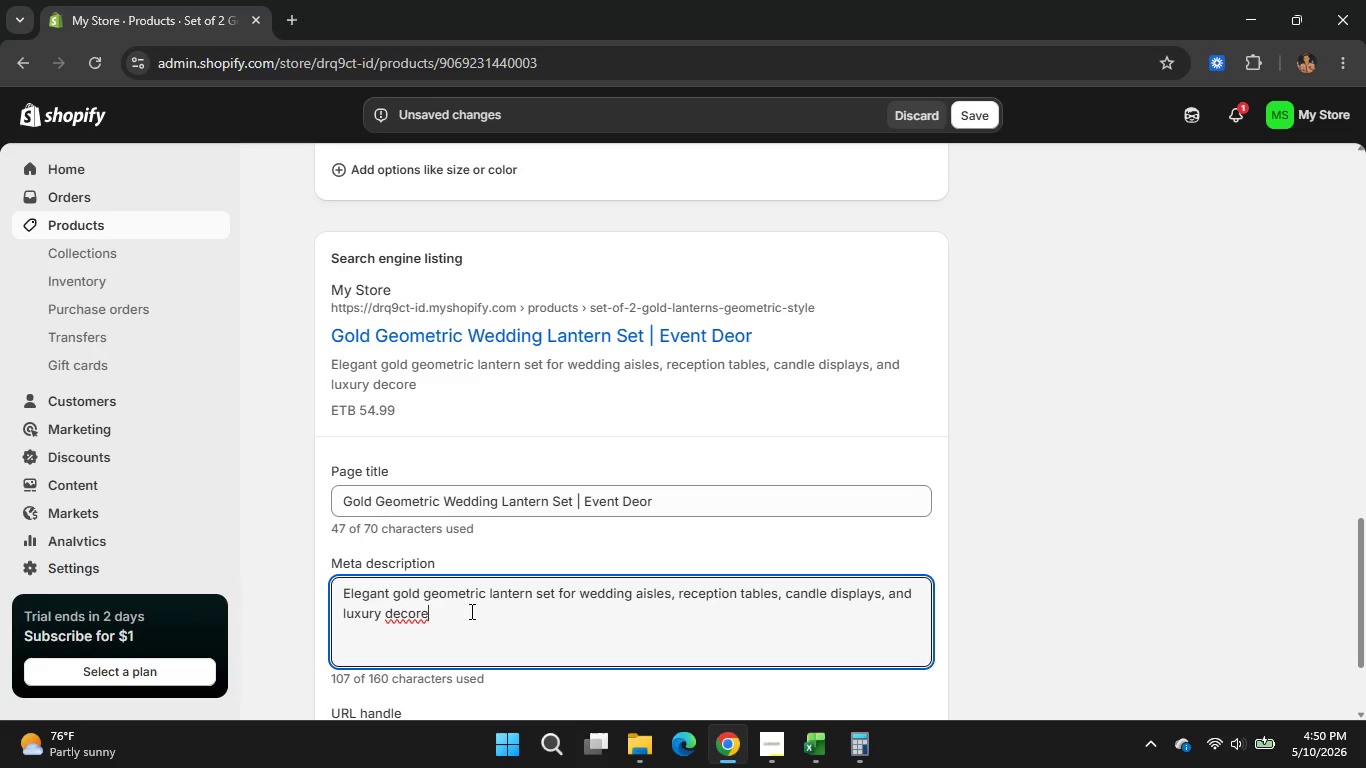 
wait(6.08)
 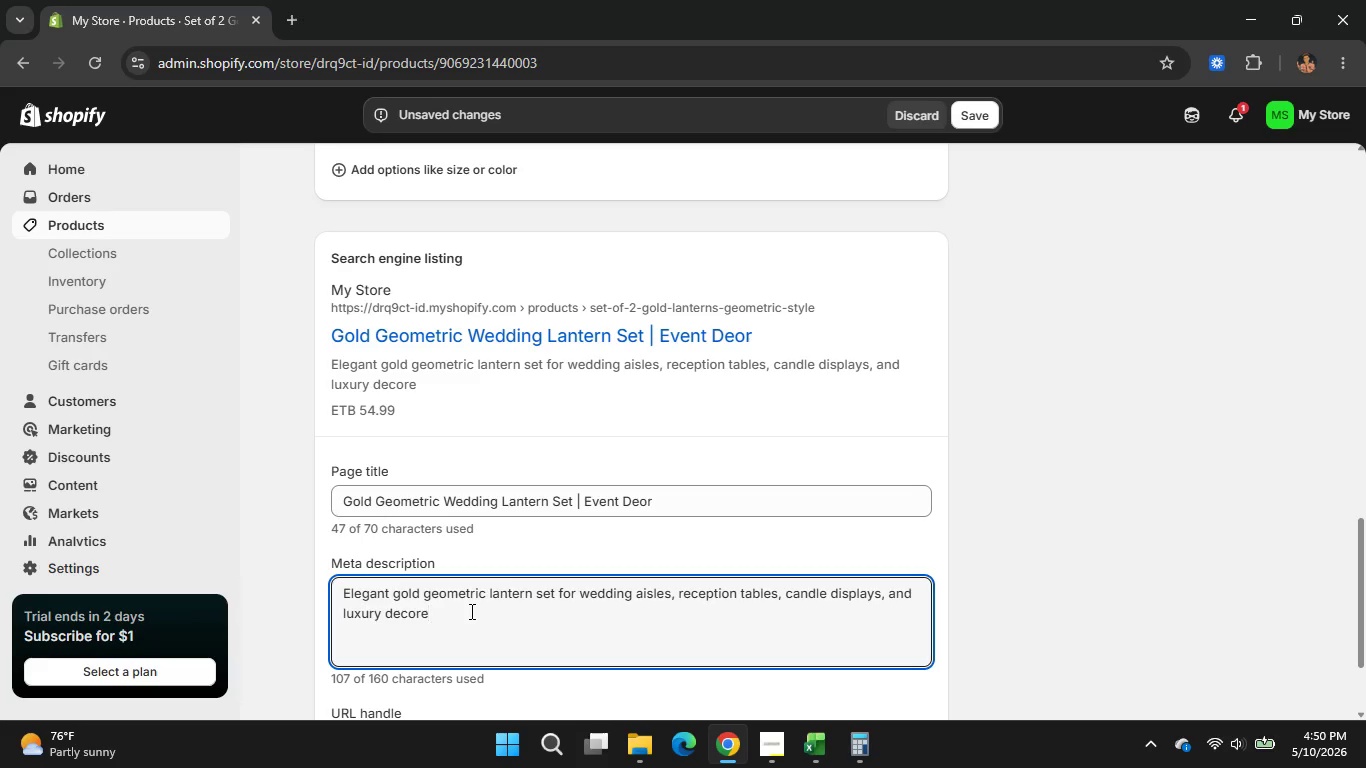 
key(Backspace)
 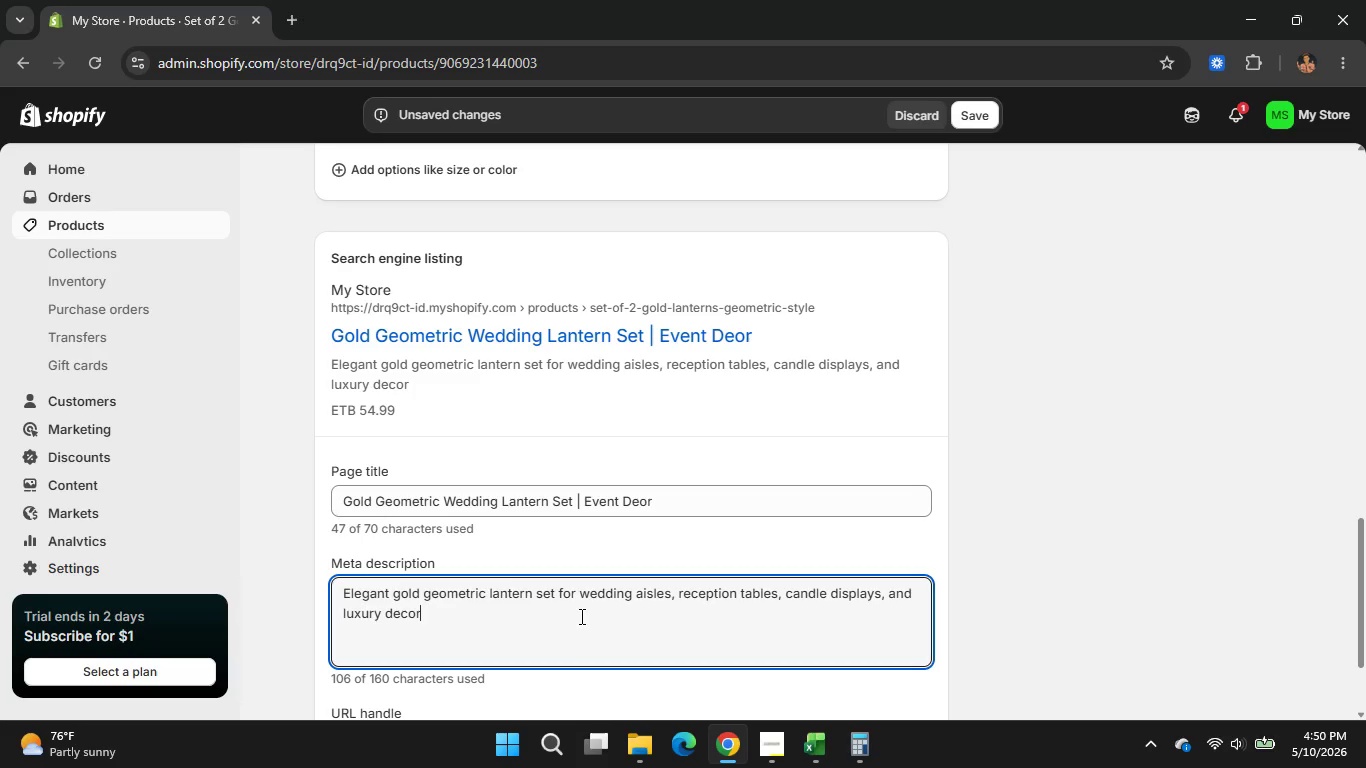 
wait(11.98)
 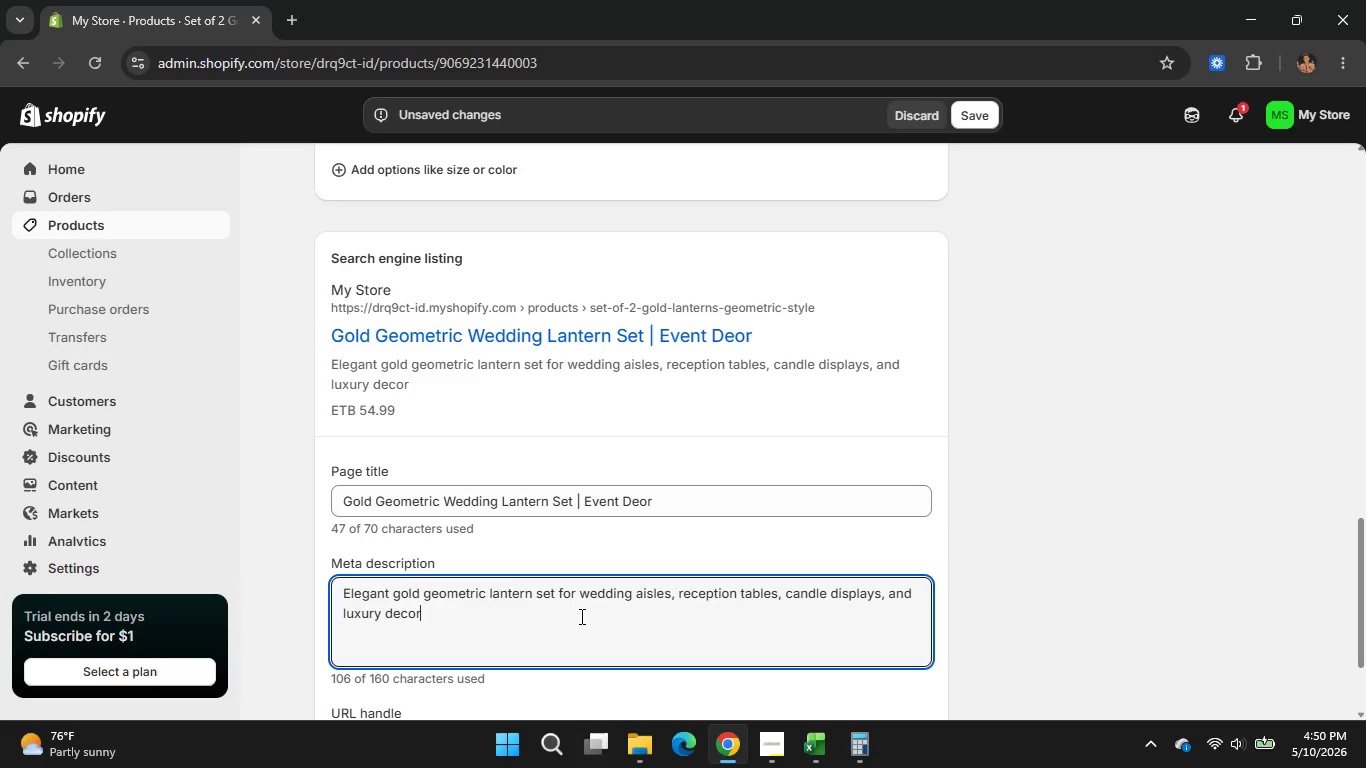 
key(Period)
 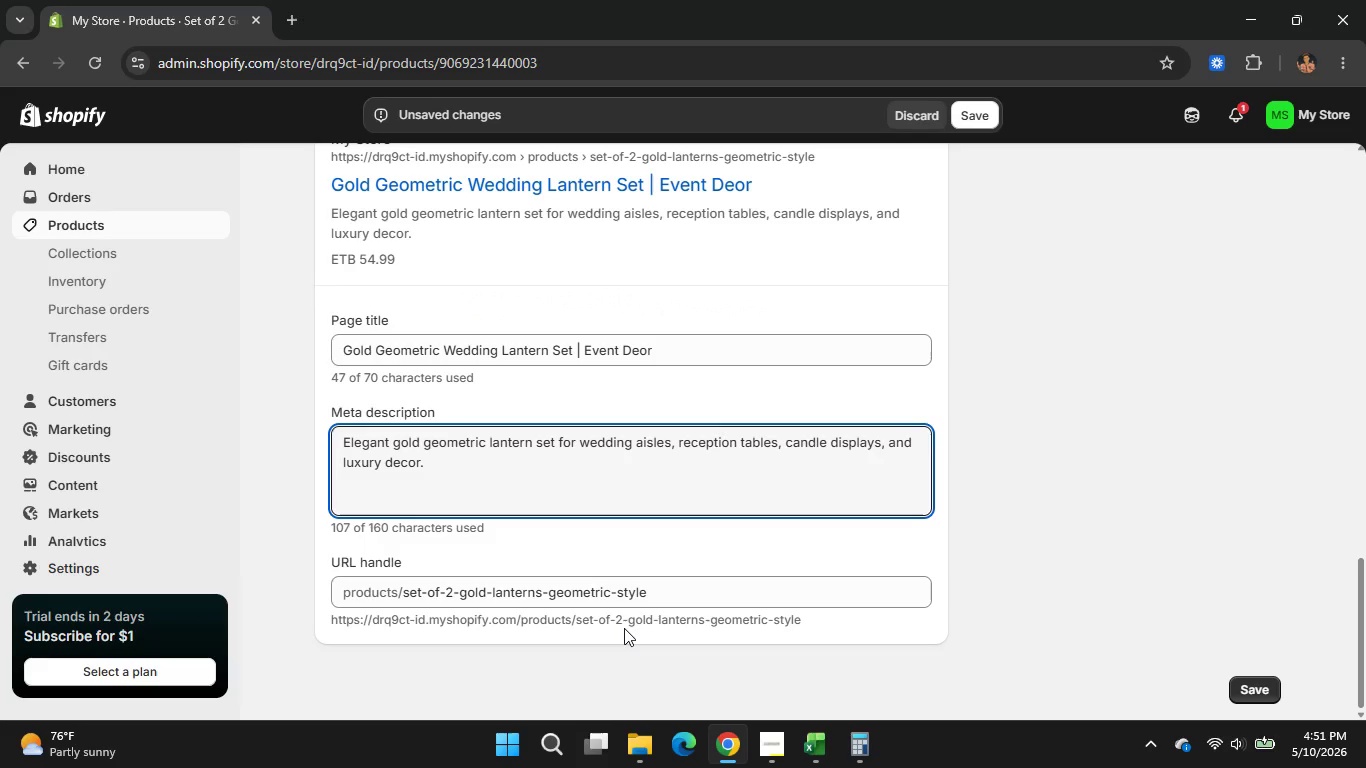 
scroll: coordinate [611, 630], scroll_direction: down, amount: 3.0
 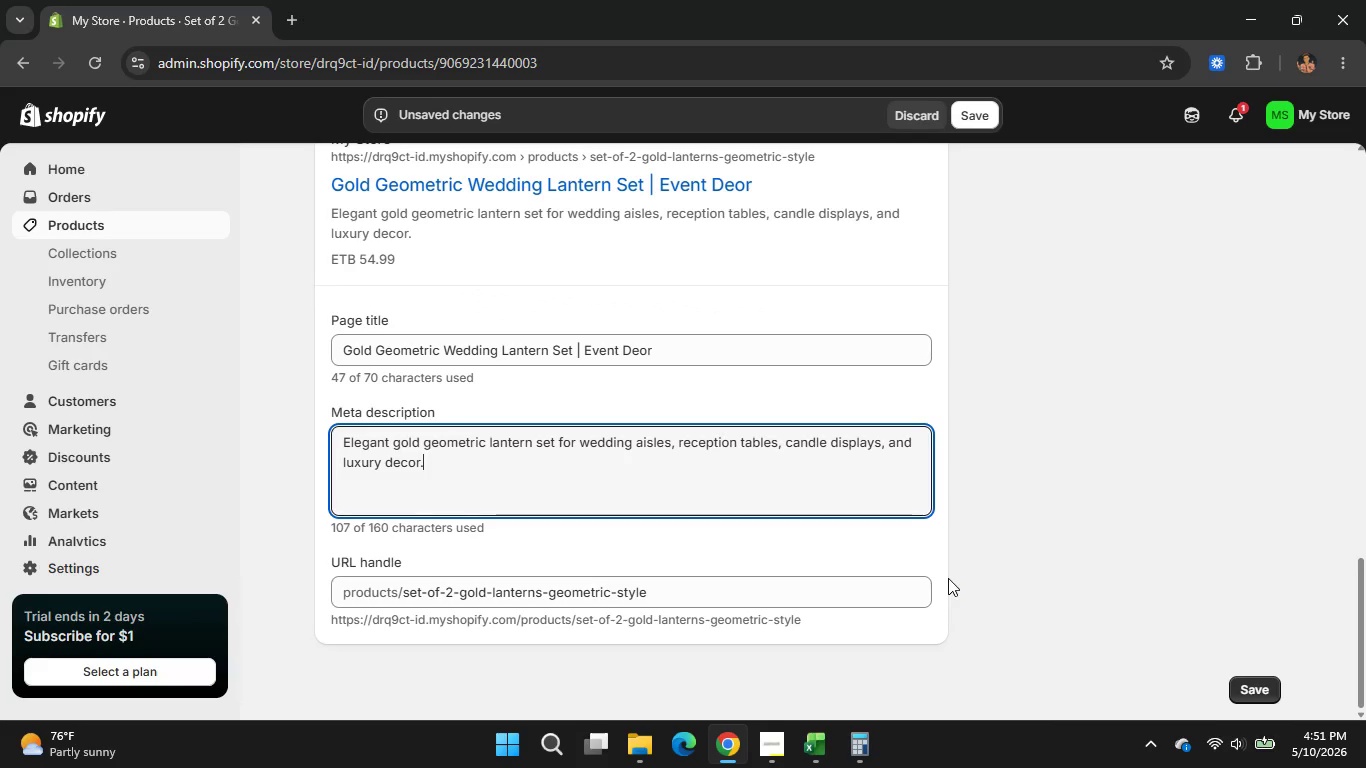 
scroll: coordinate [948, 578], scroll_direction: none, amount: 0.0
 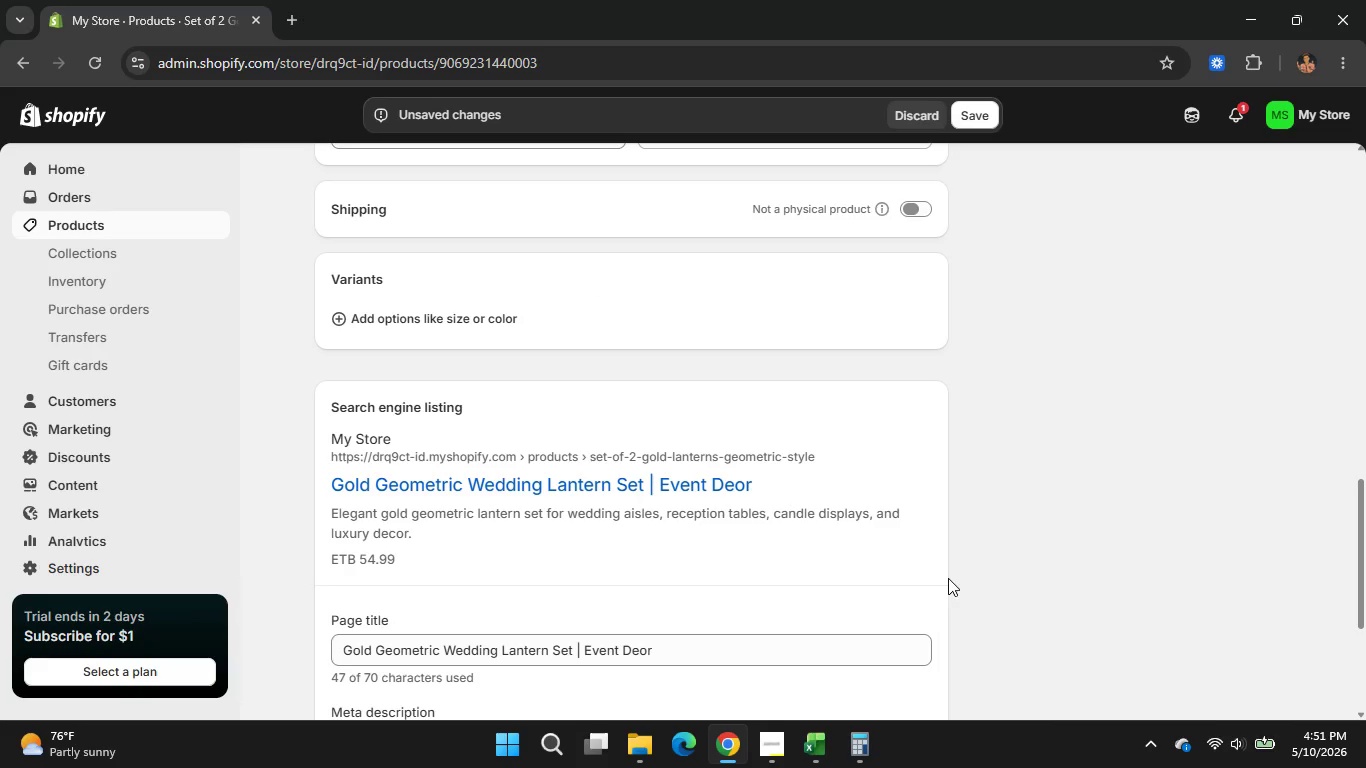 
scroll: coordinate [1113, 640], scroll_direction: up, amount: 8.0
 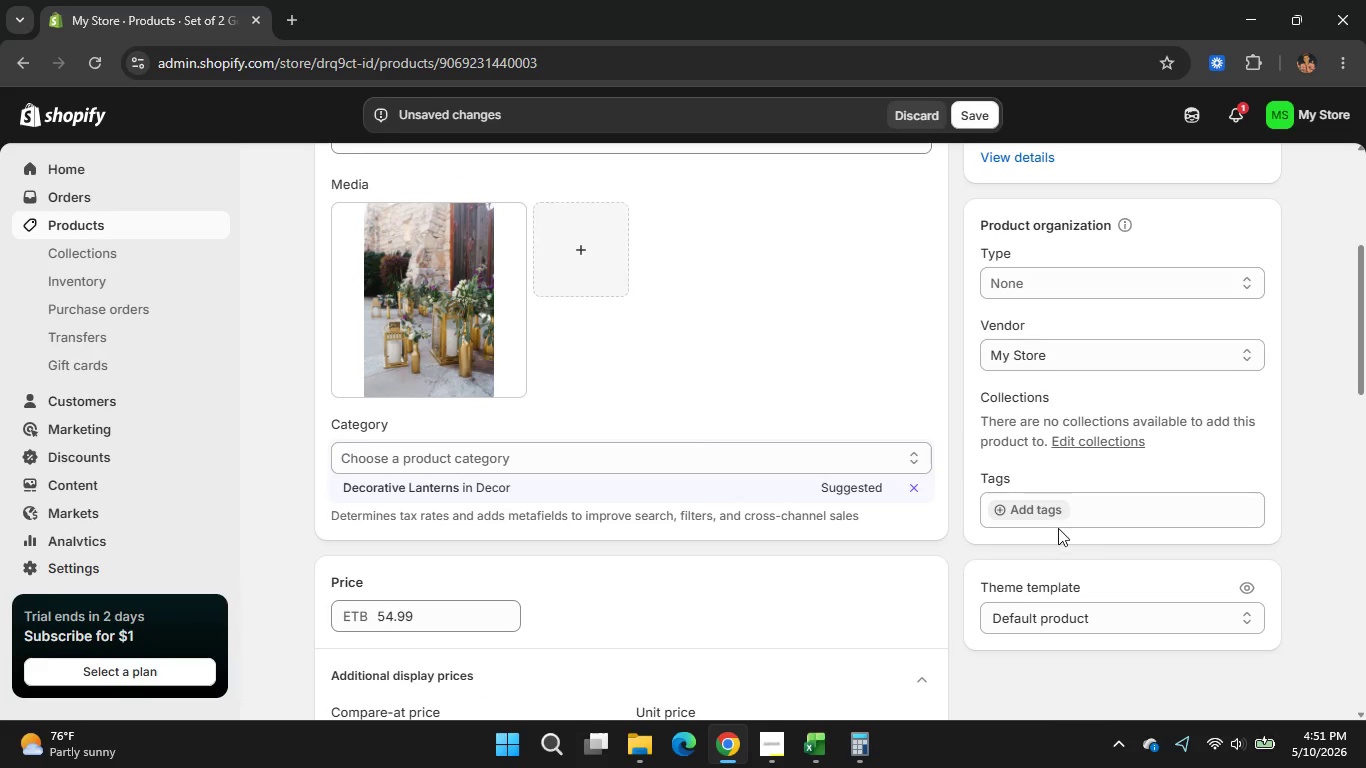 
left_click([1037, 507])
 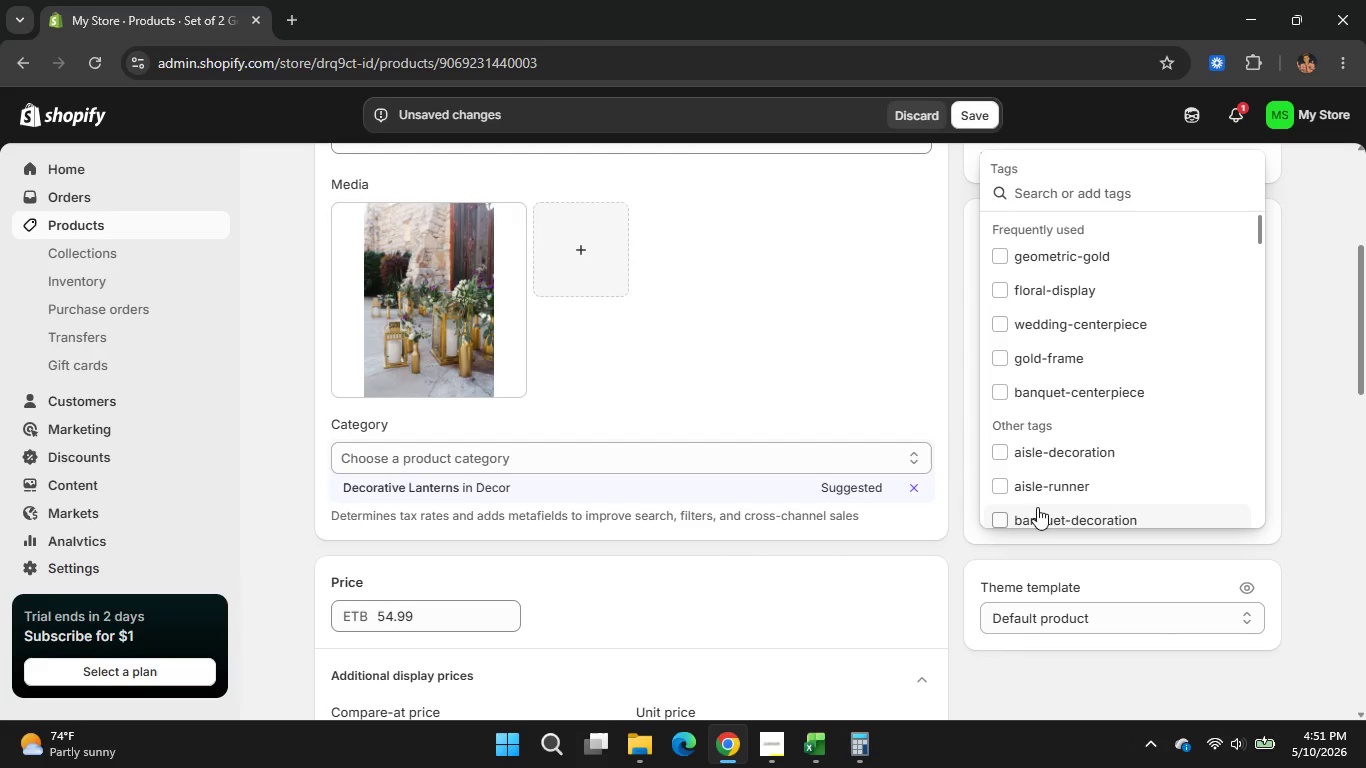 
wait(13.17)
 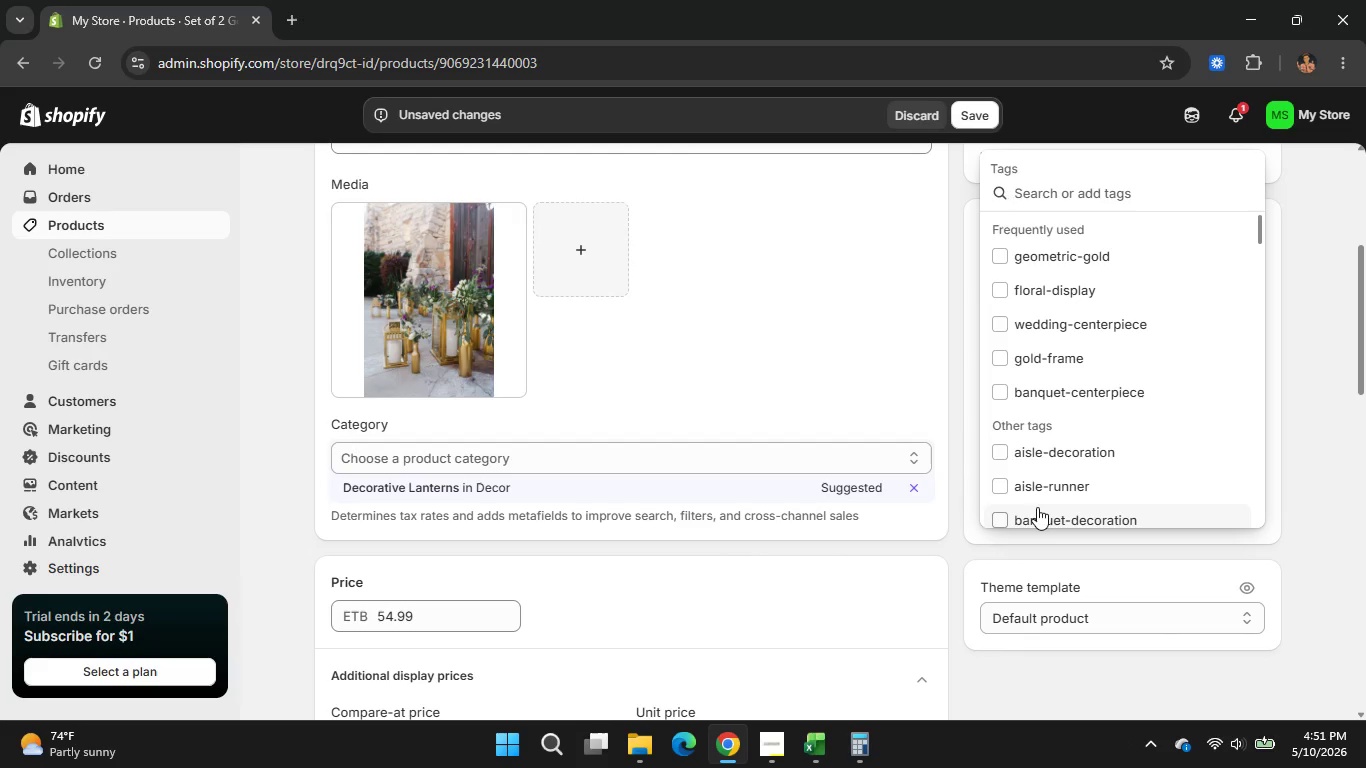 
left_click([1063, 252])
 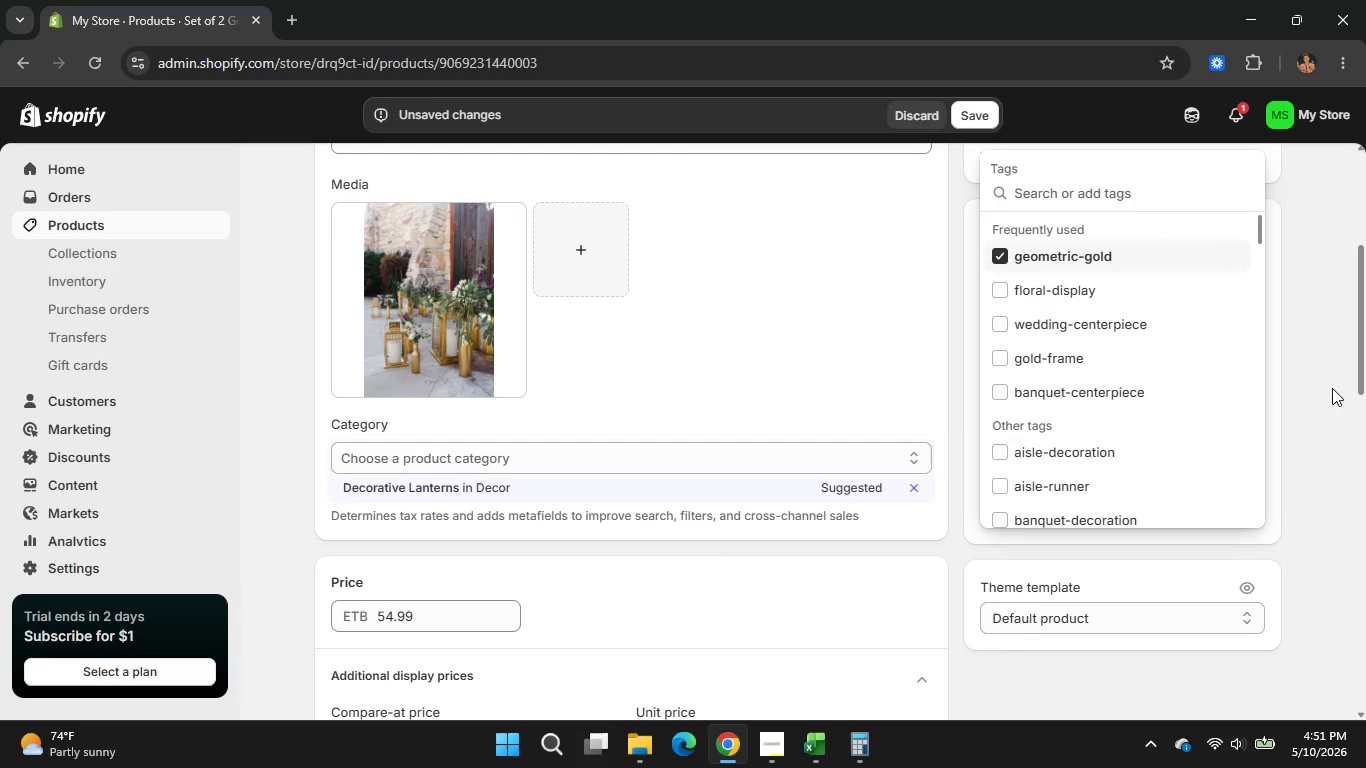 
left_click([1332, 388])
 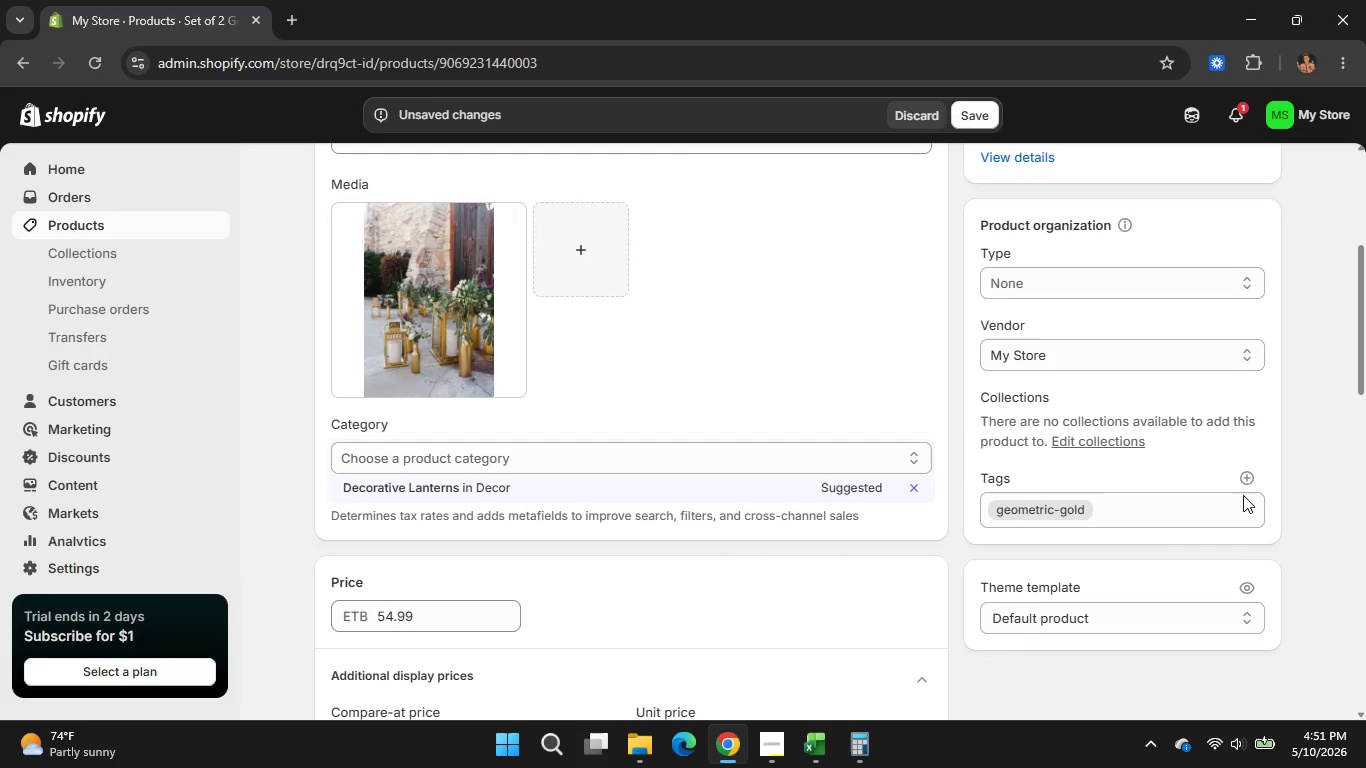 
left_click([1247, 475])
 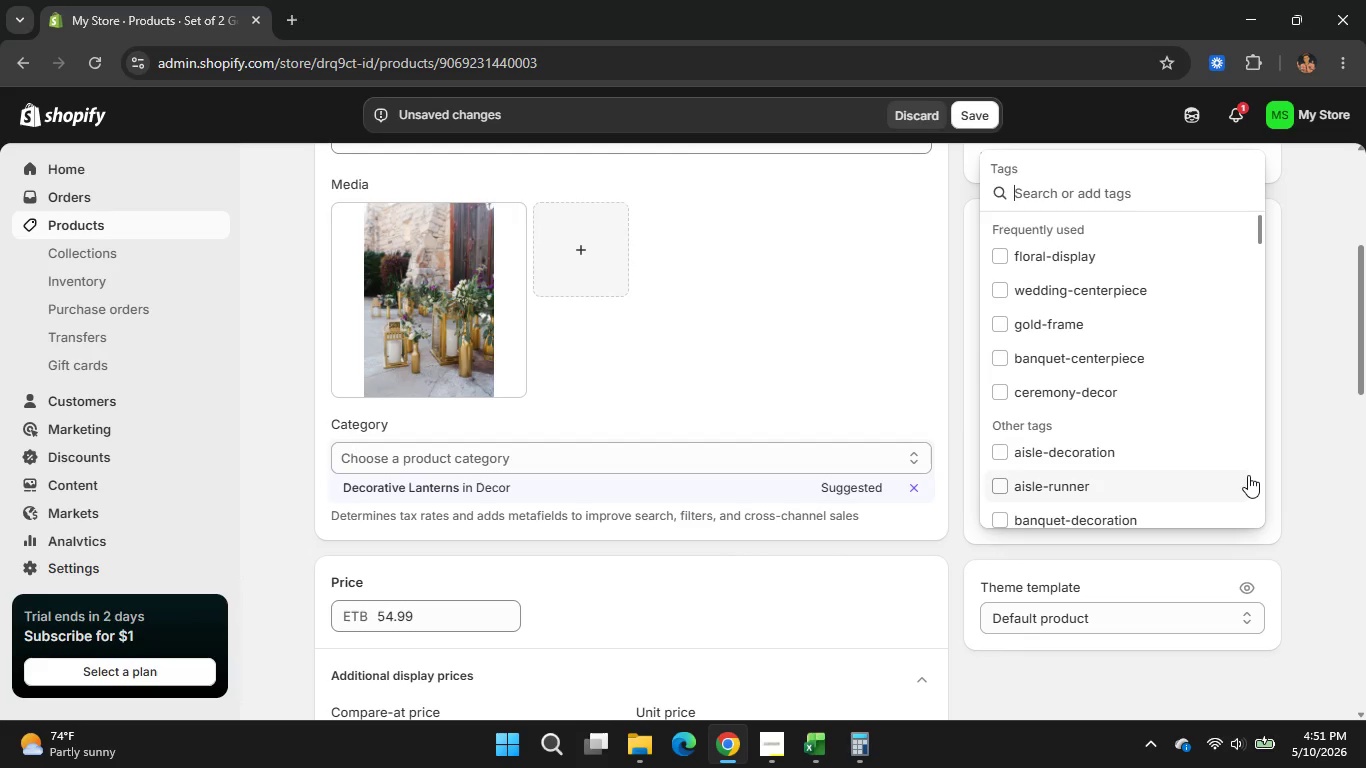 
type(lantern-set)
 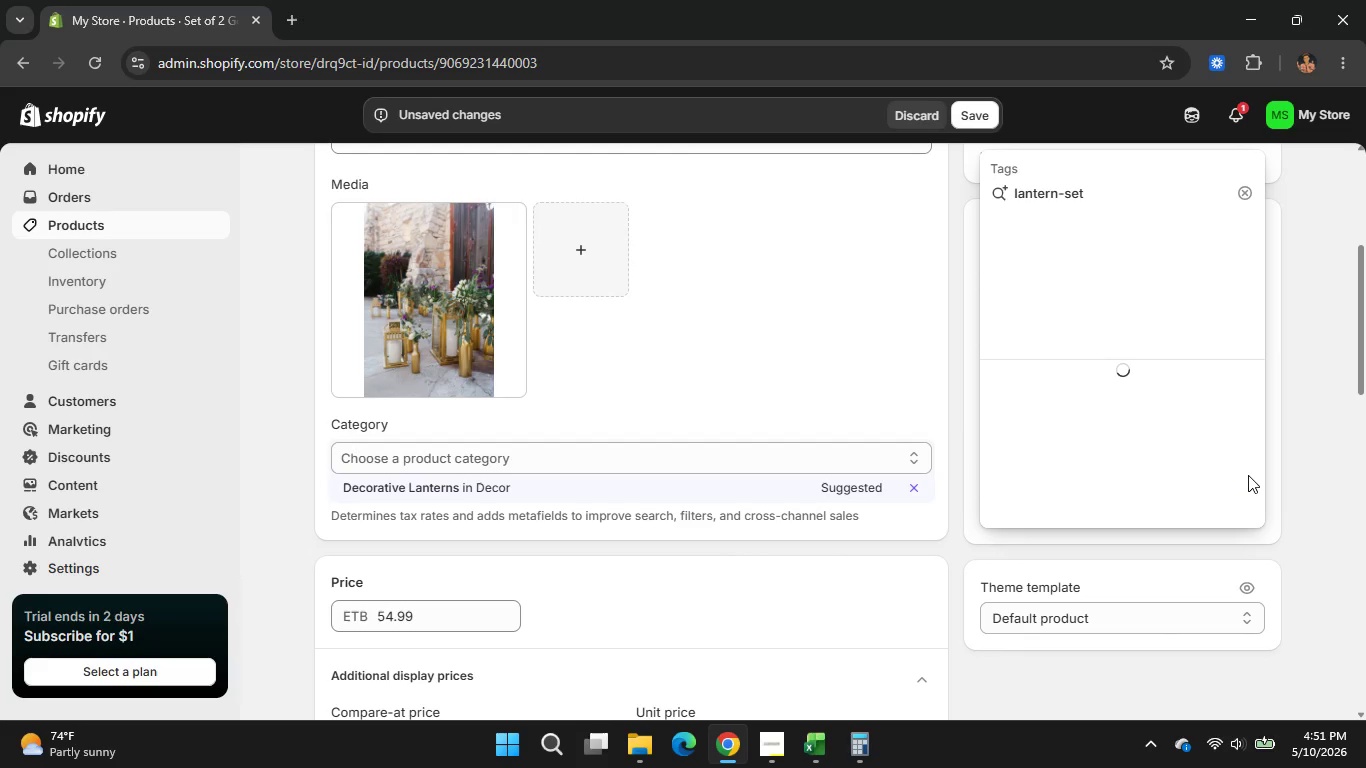 
key(Enter)
 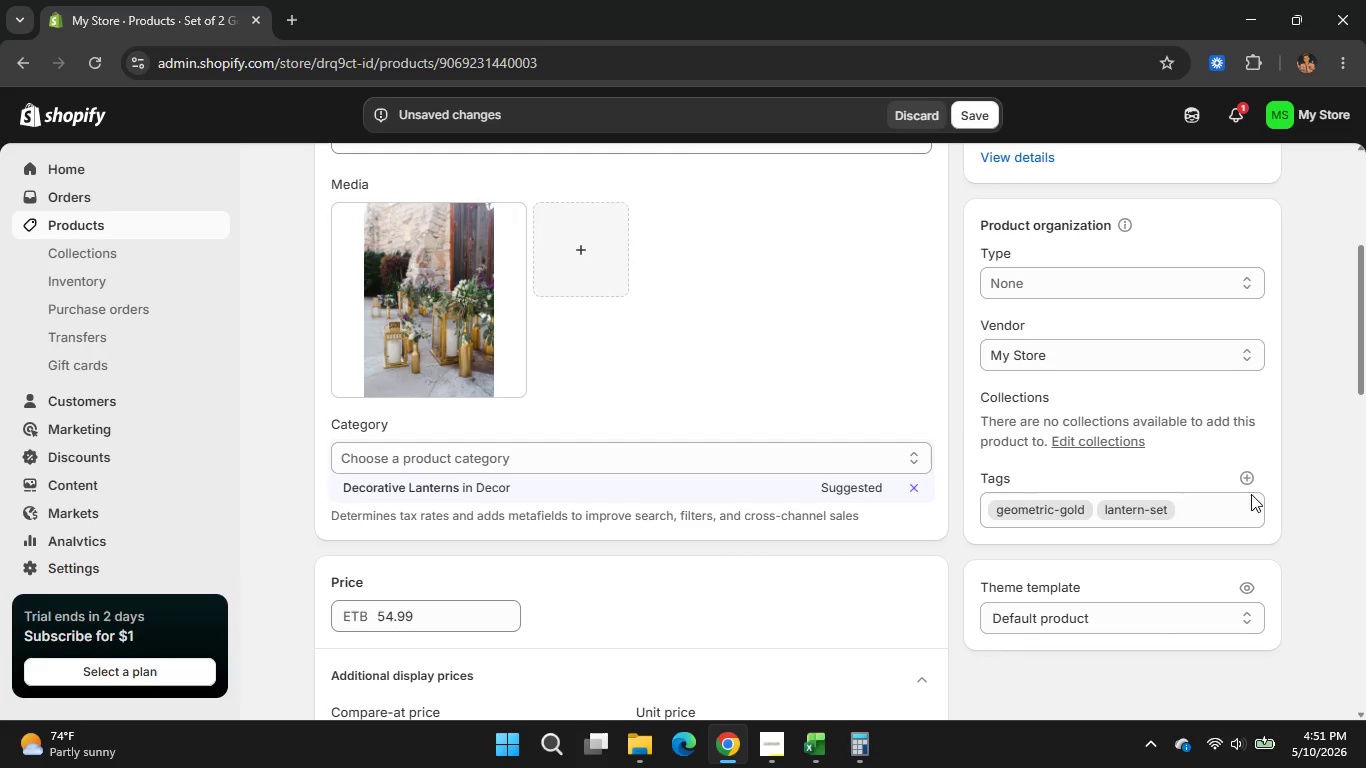 
left_click([1250, 478])
 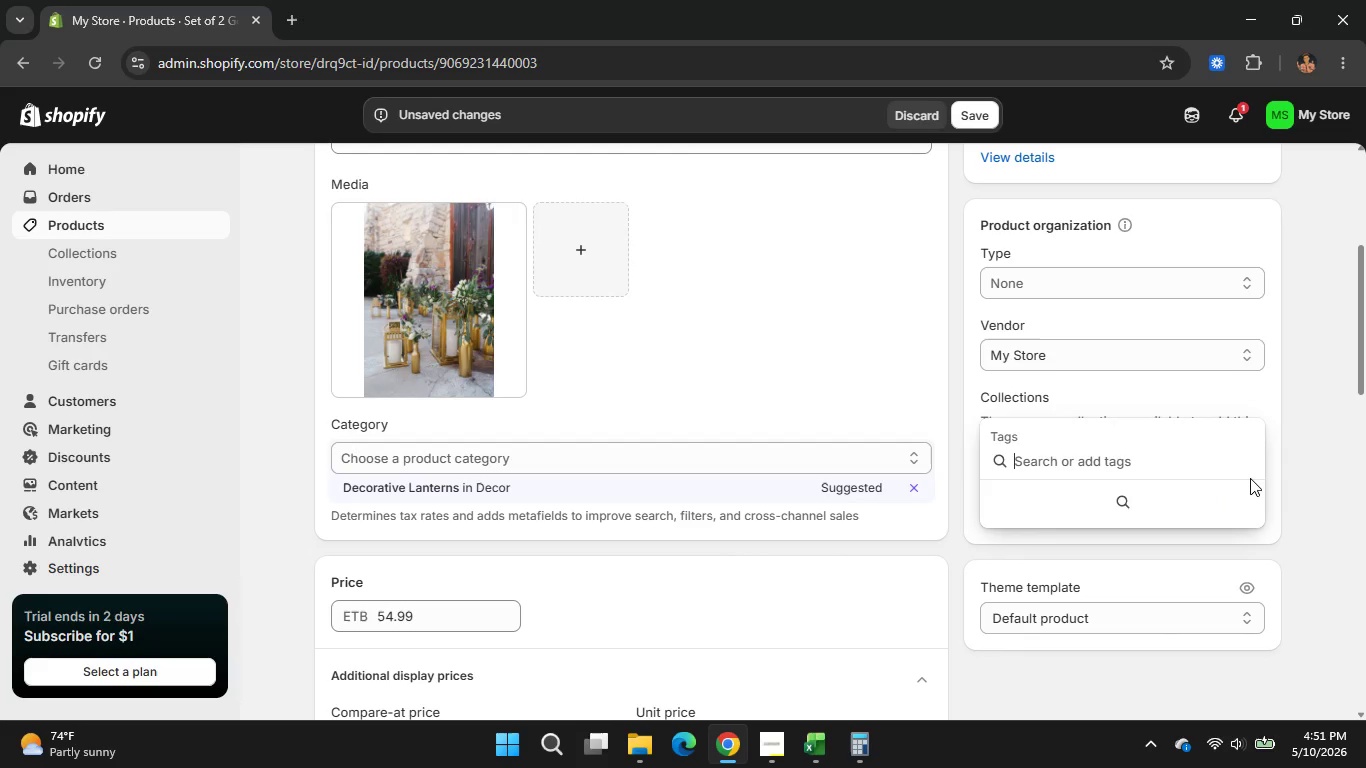 
type(candle)
key(Backspace)
 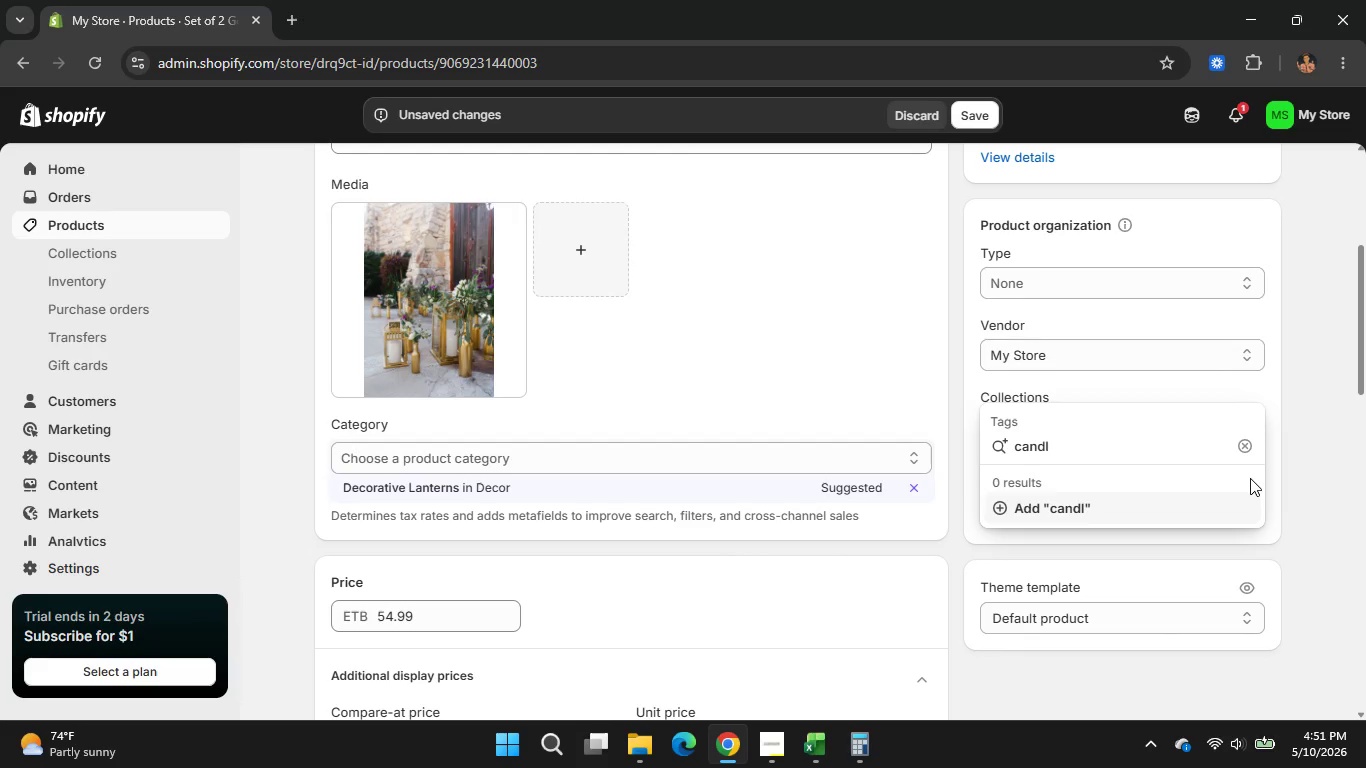 
type(e-lantern)
 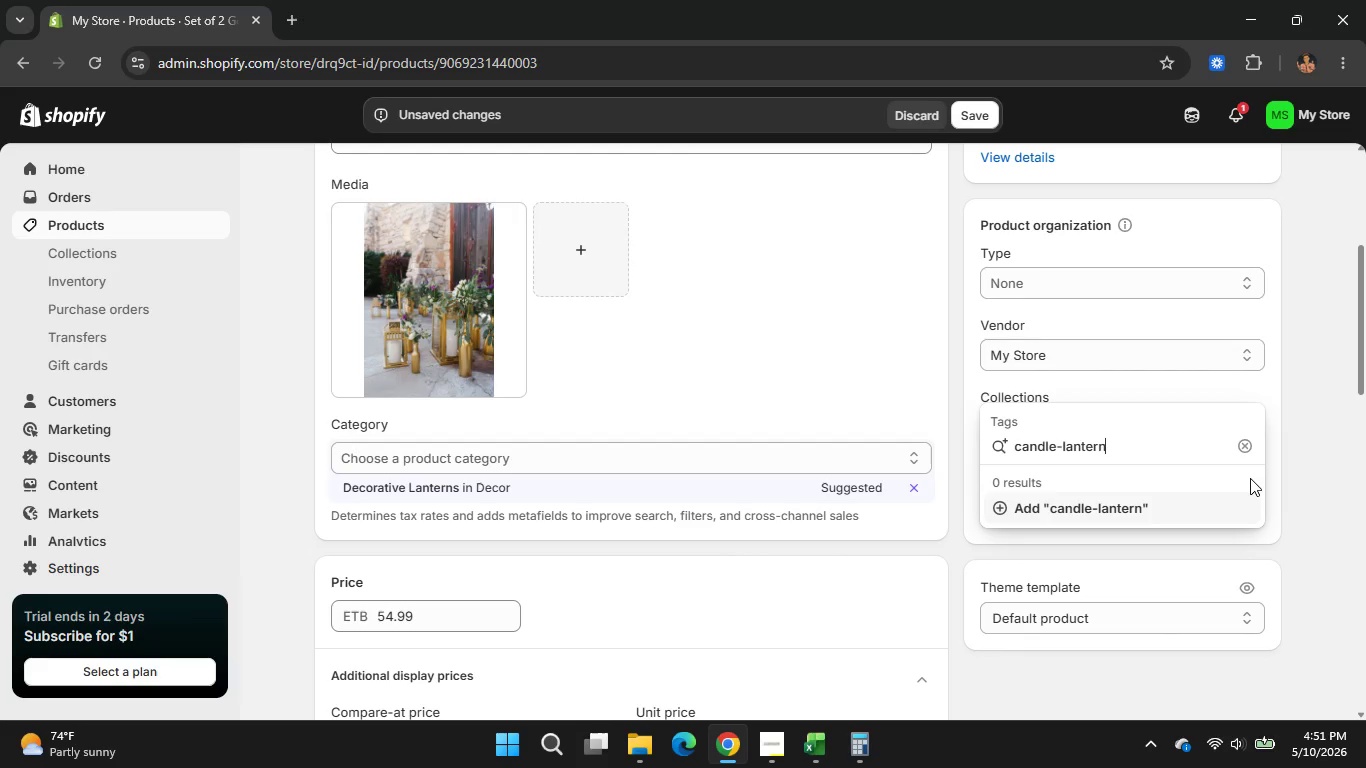 
hold_key(key=Enter, duration=0.31)
 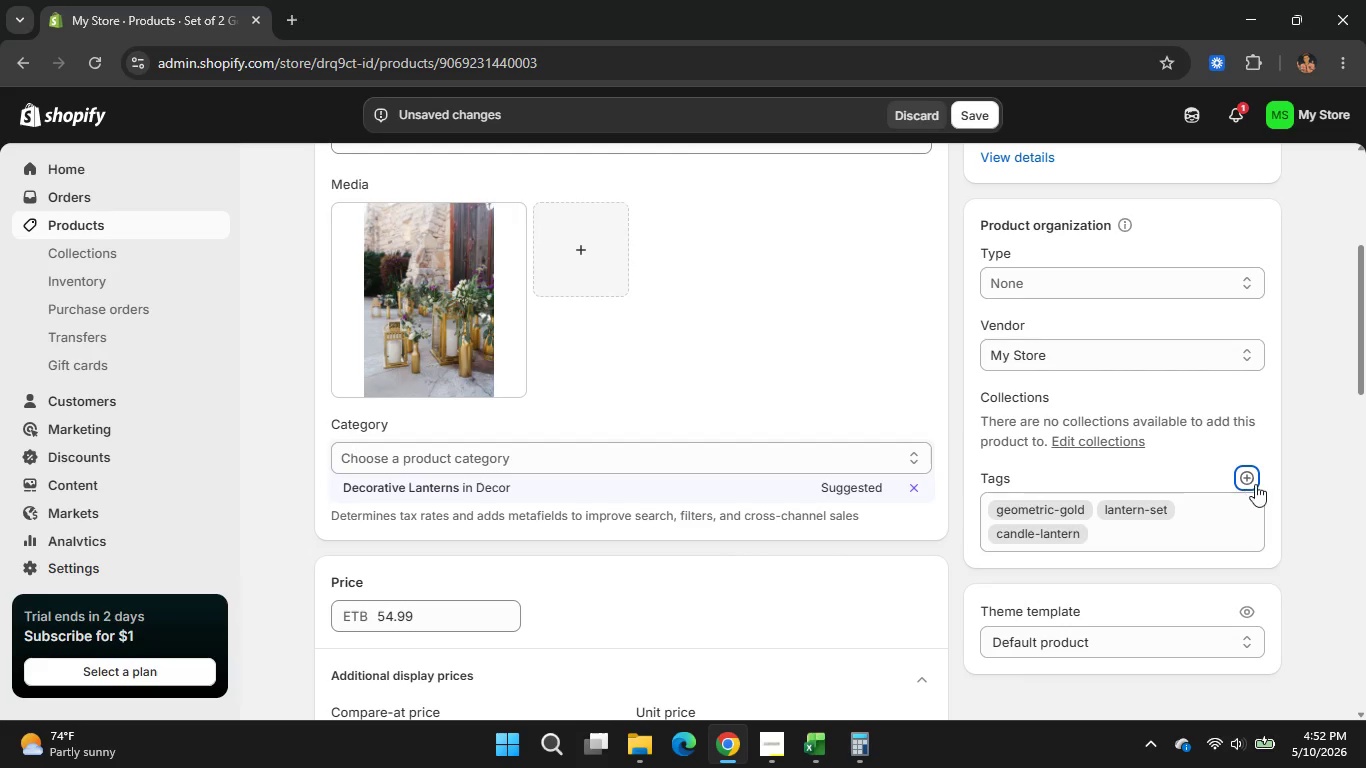 
left_click([1249, 483])
 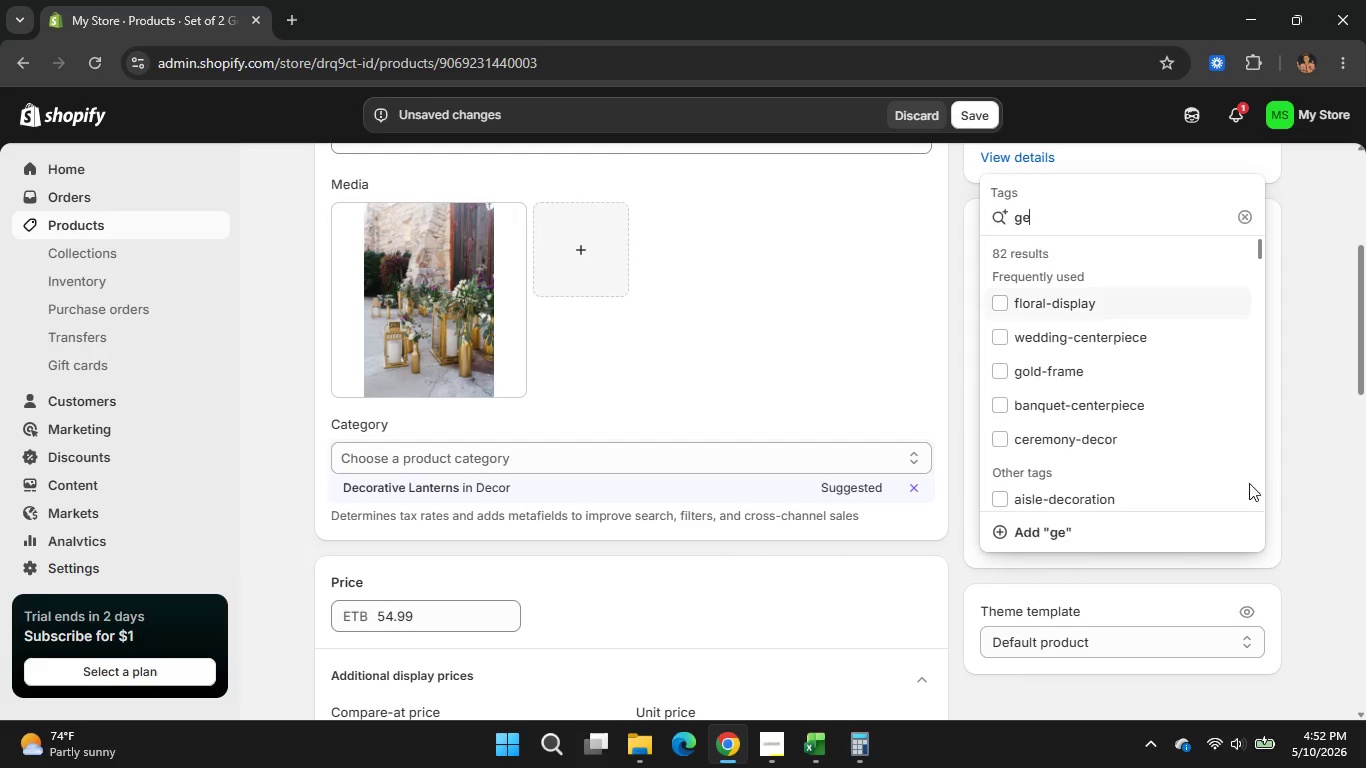 
type(geome)
 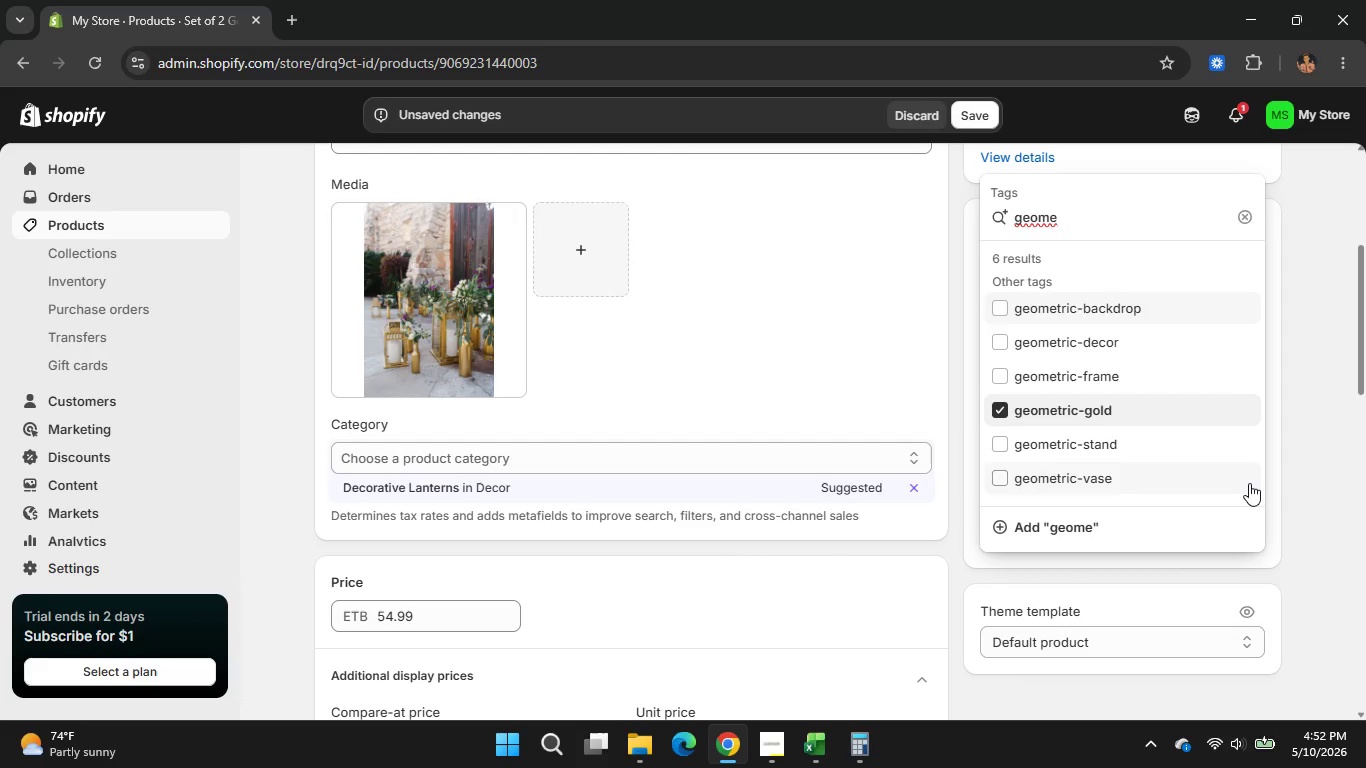 
type(tric-lantern)
 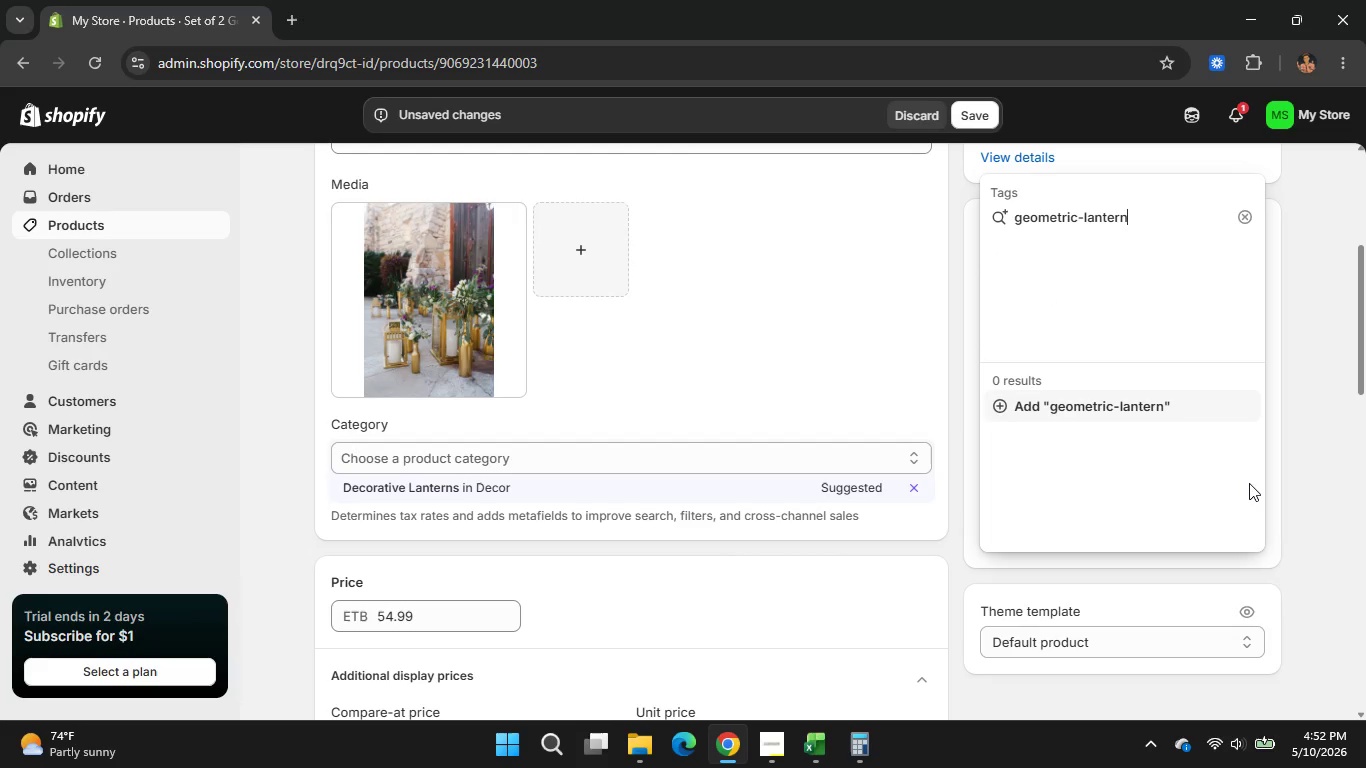 
key(Enter)
 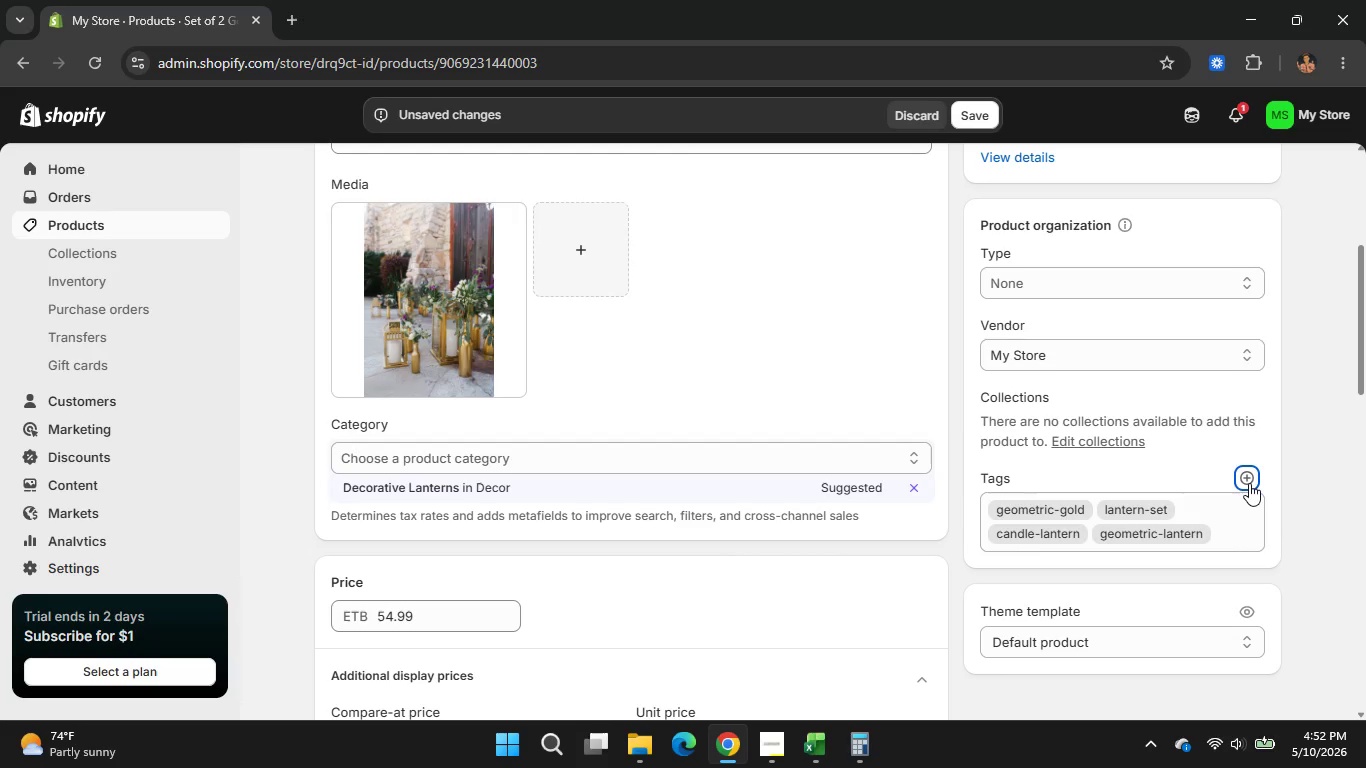 
left_click([1249, 483])
 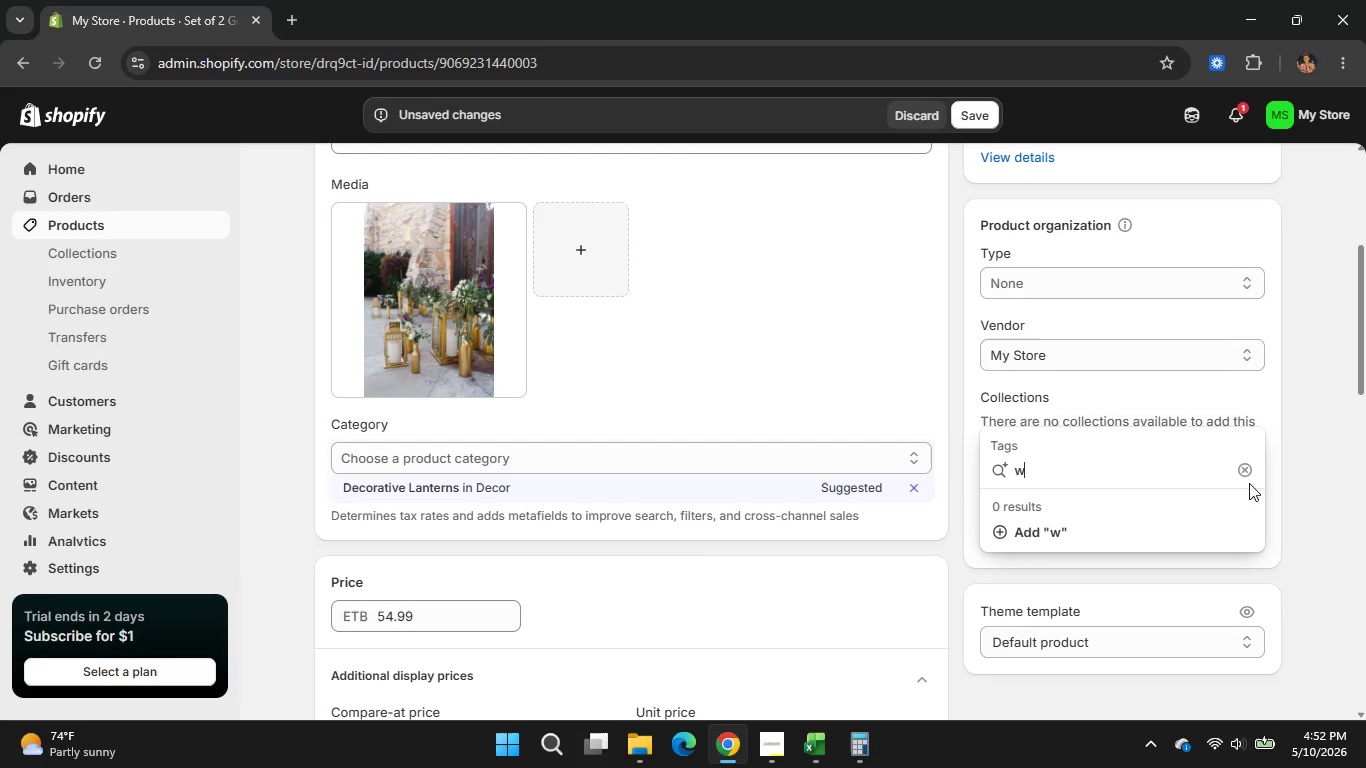 
type(wedding-lighting)
 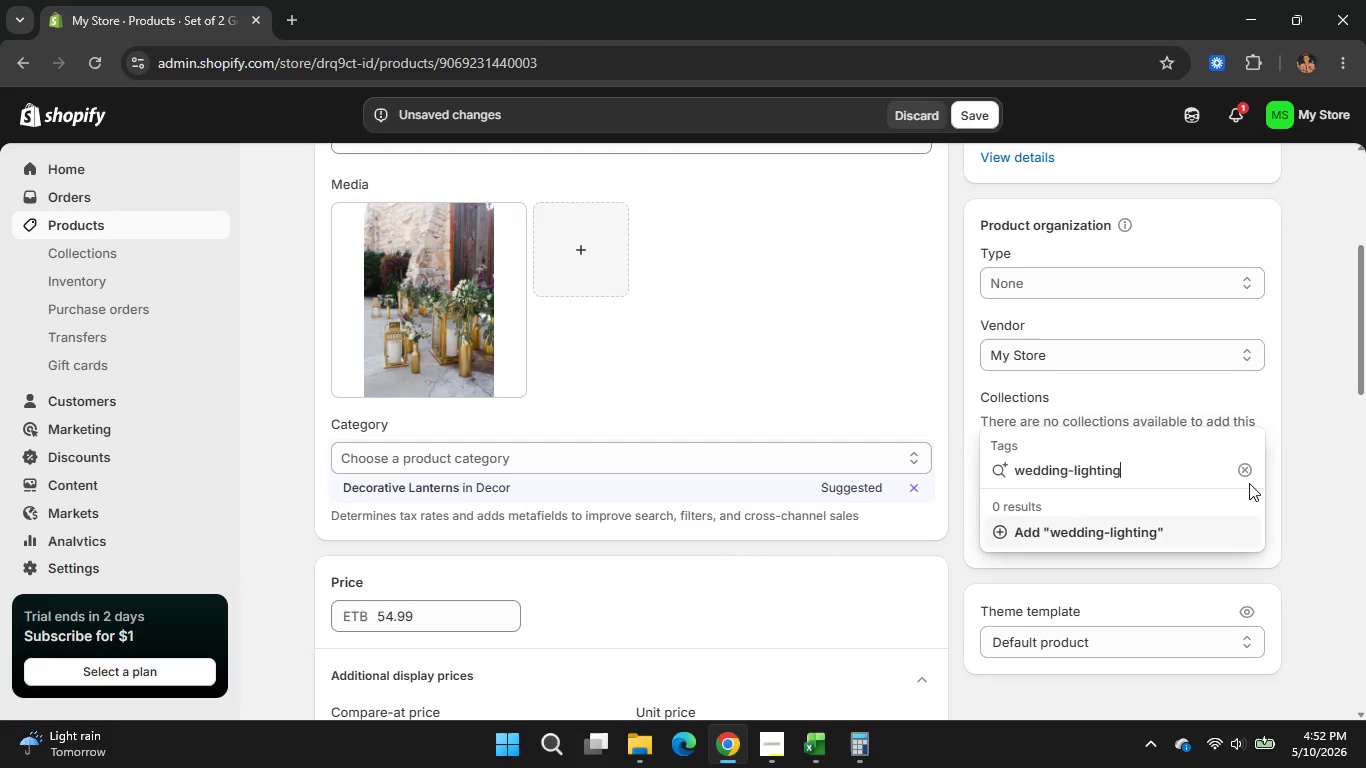 
key(Enter)
 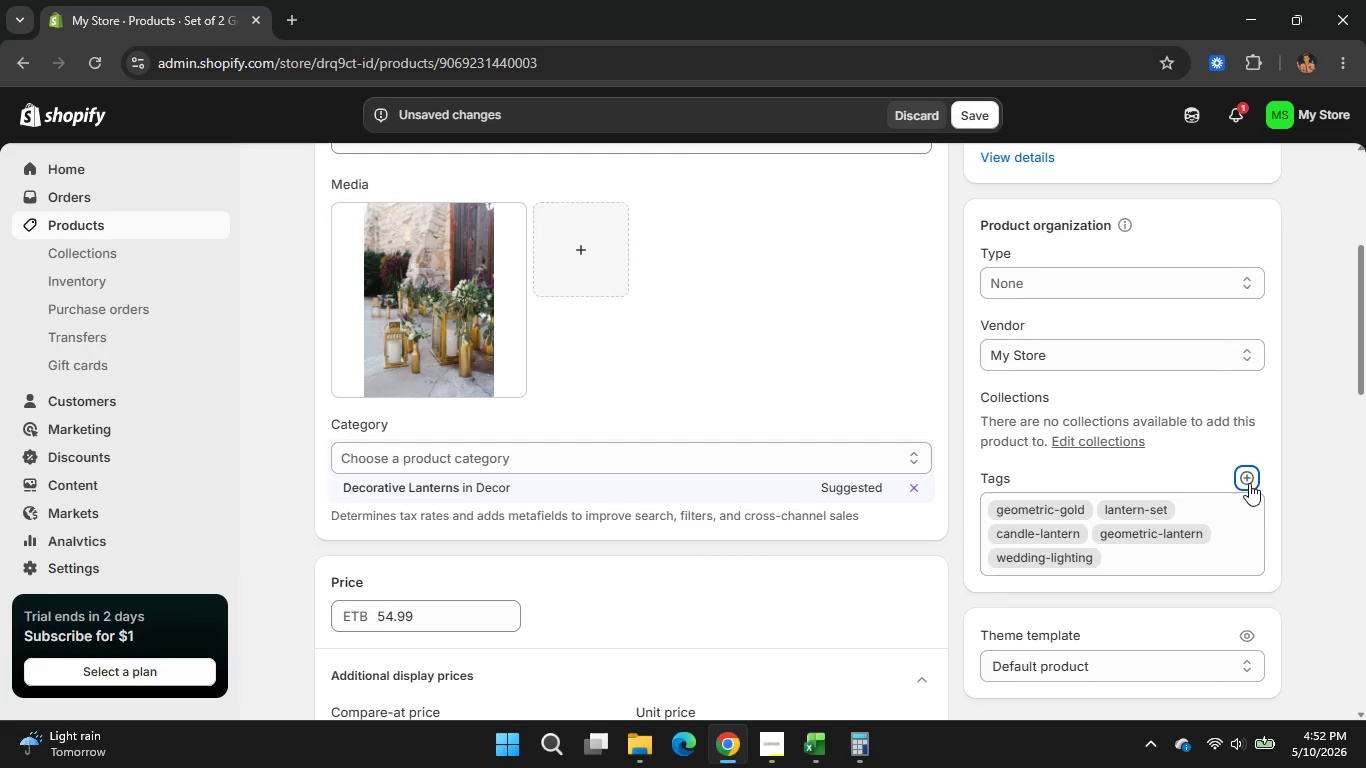 
left_click([1249, 483])
 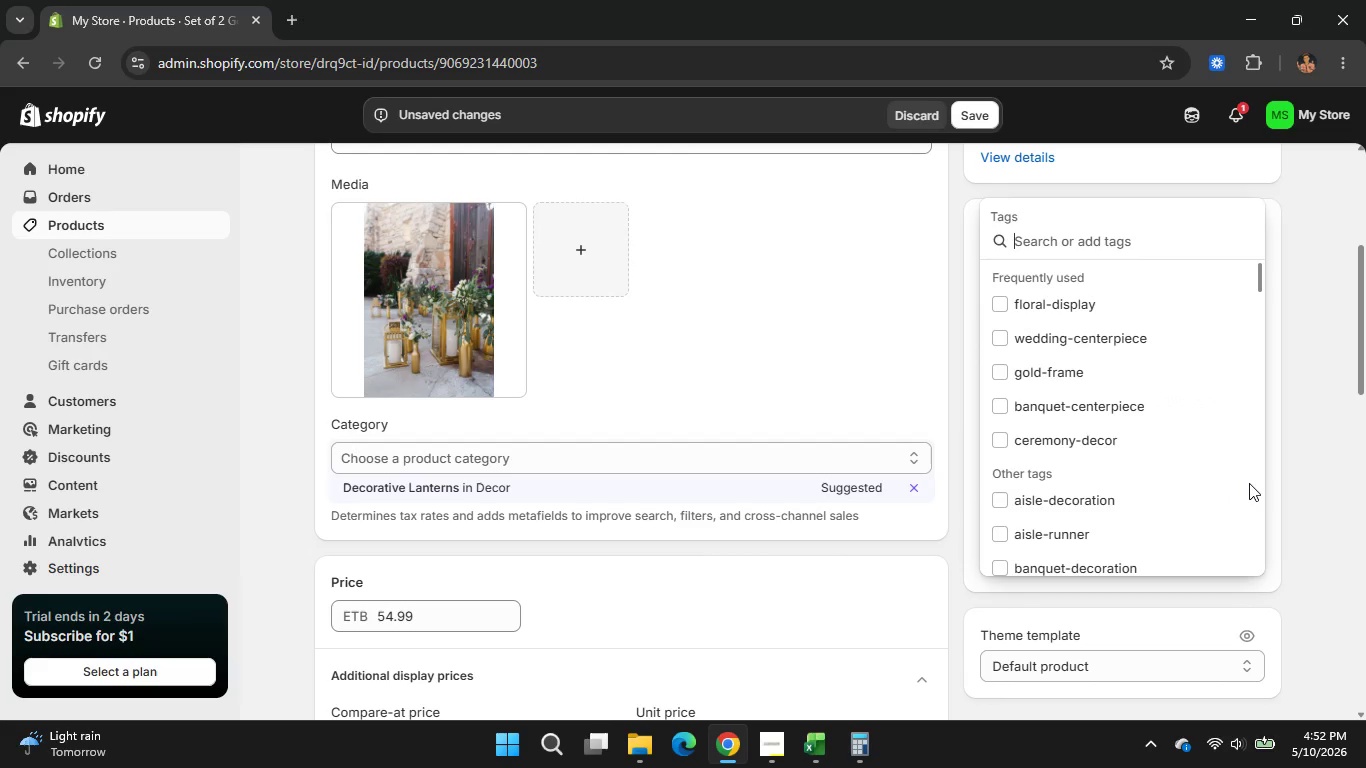 
type(recept)
 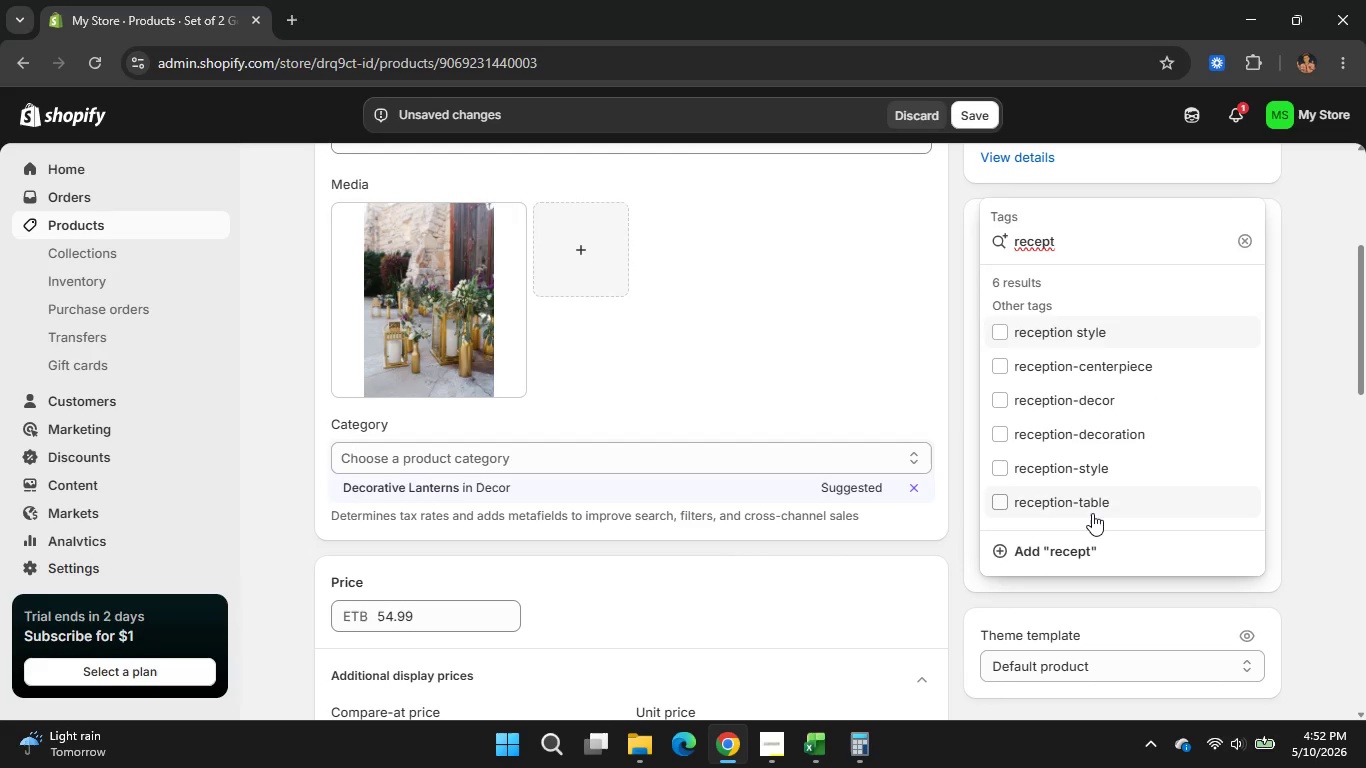 
left_click([1094, 501])
 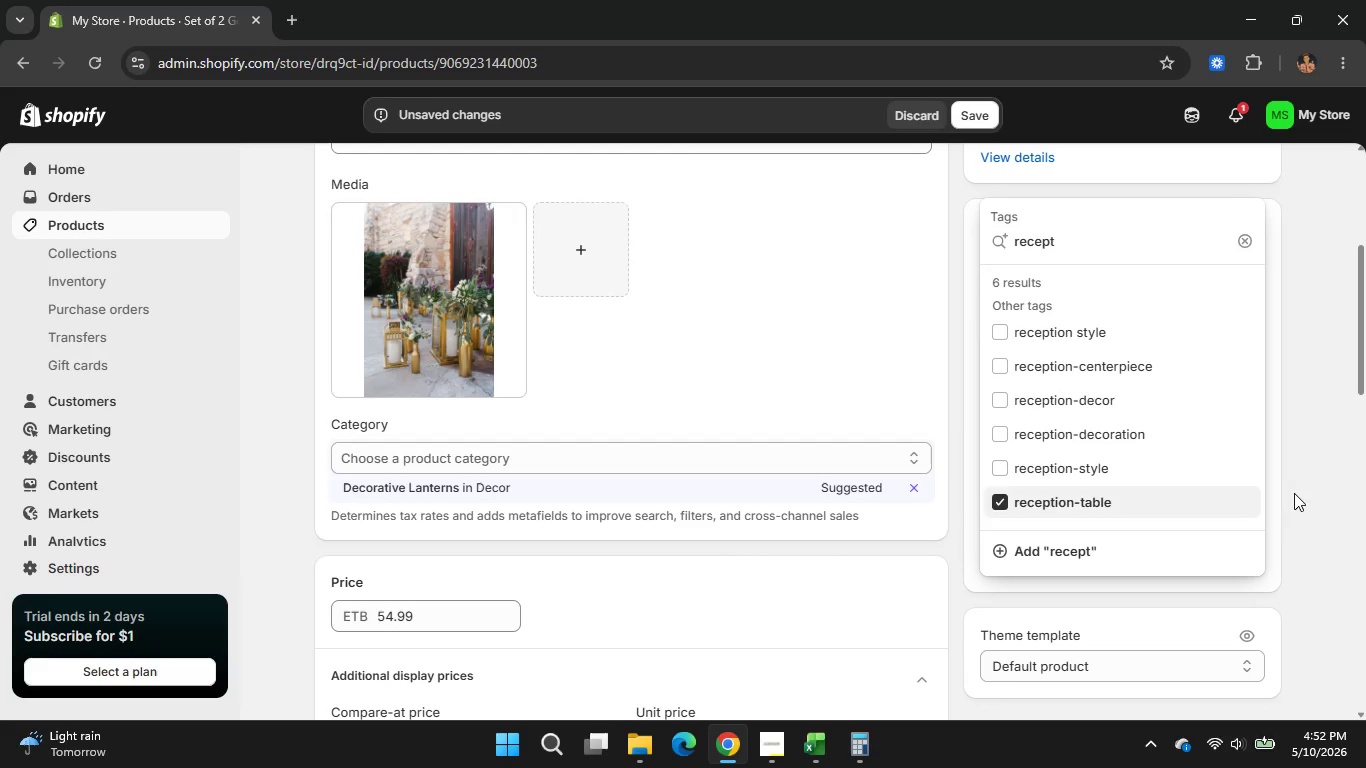 
left_click([1294, 493])
 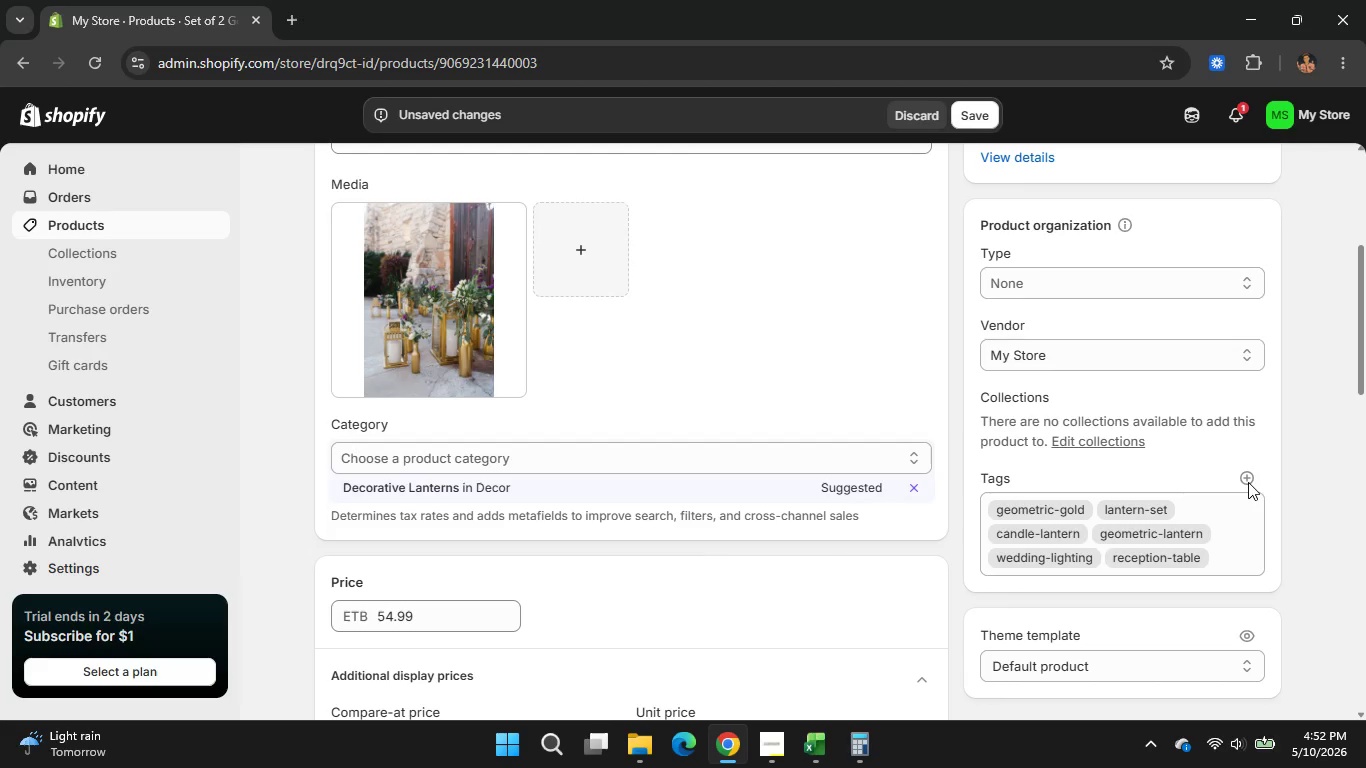 
left_click([1243, 479])
 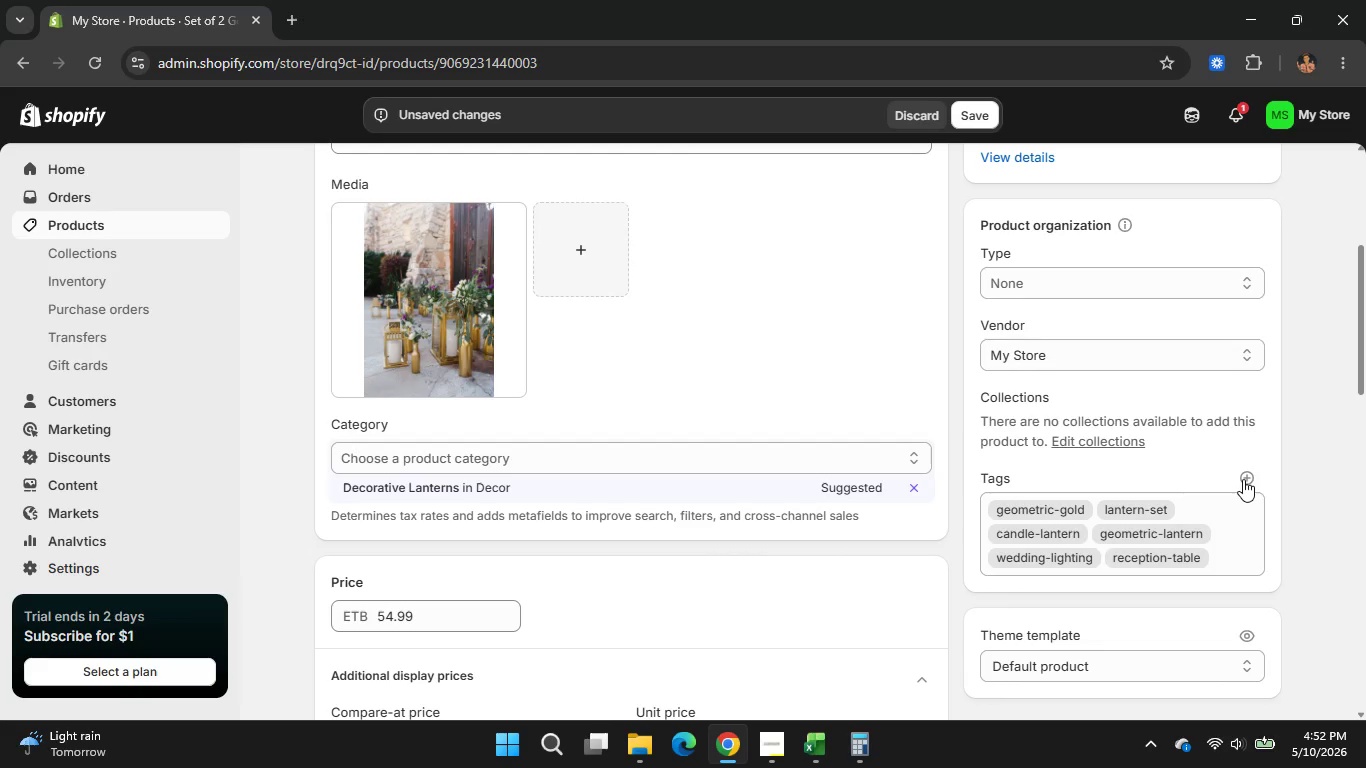 
mouse_move([1271, 476])
 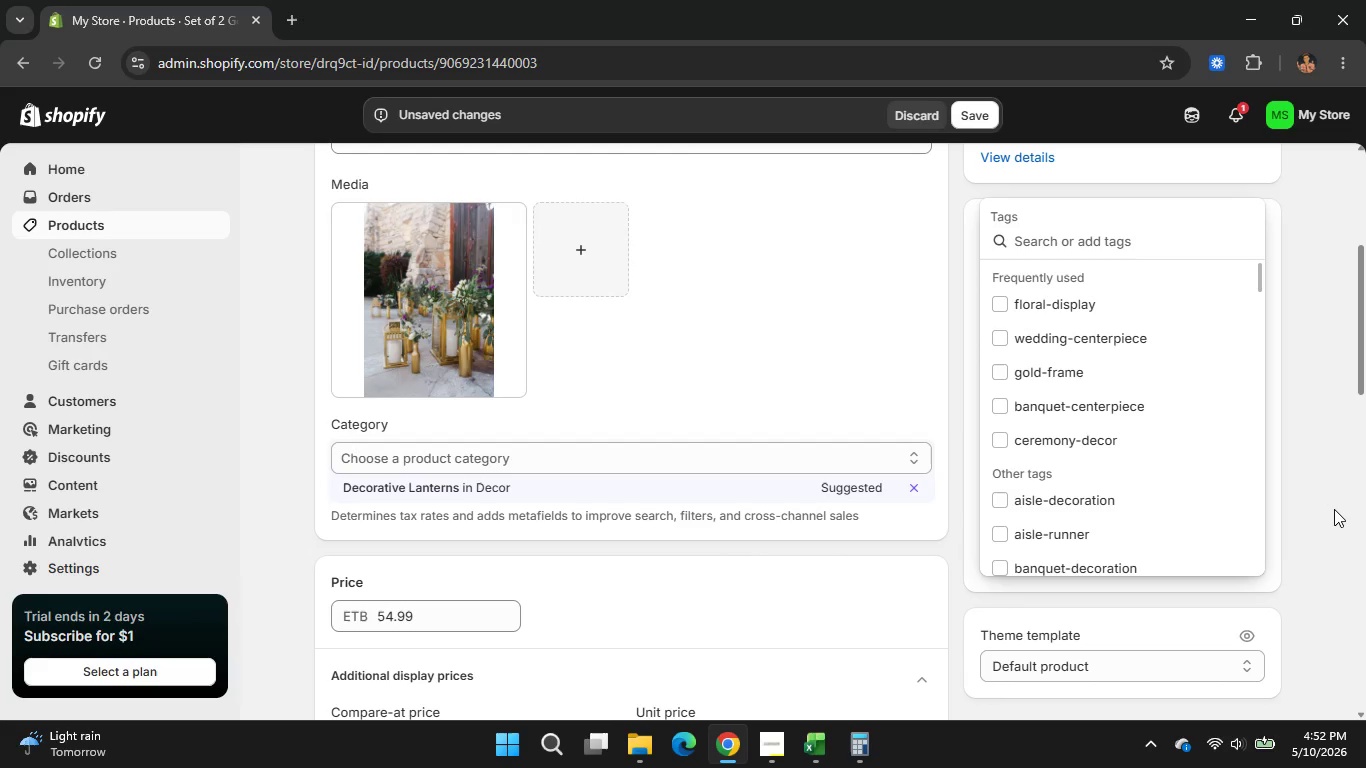 
type(romantic-decor)
 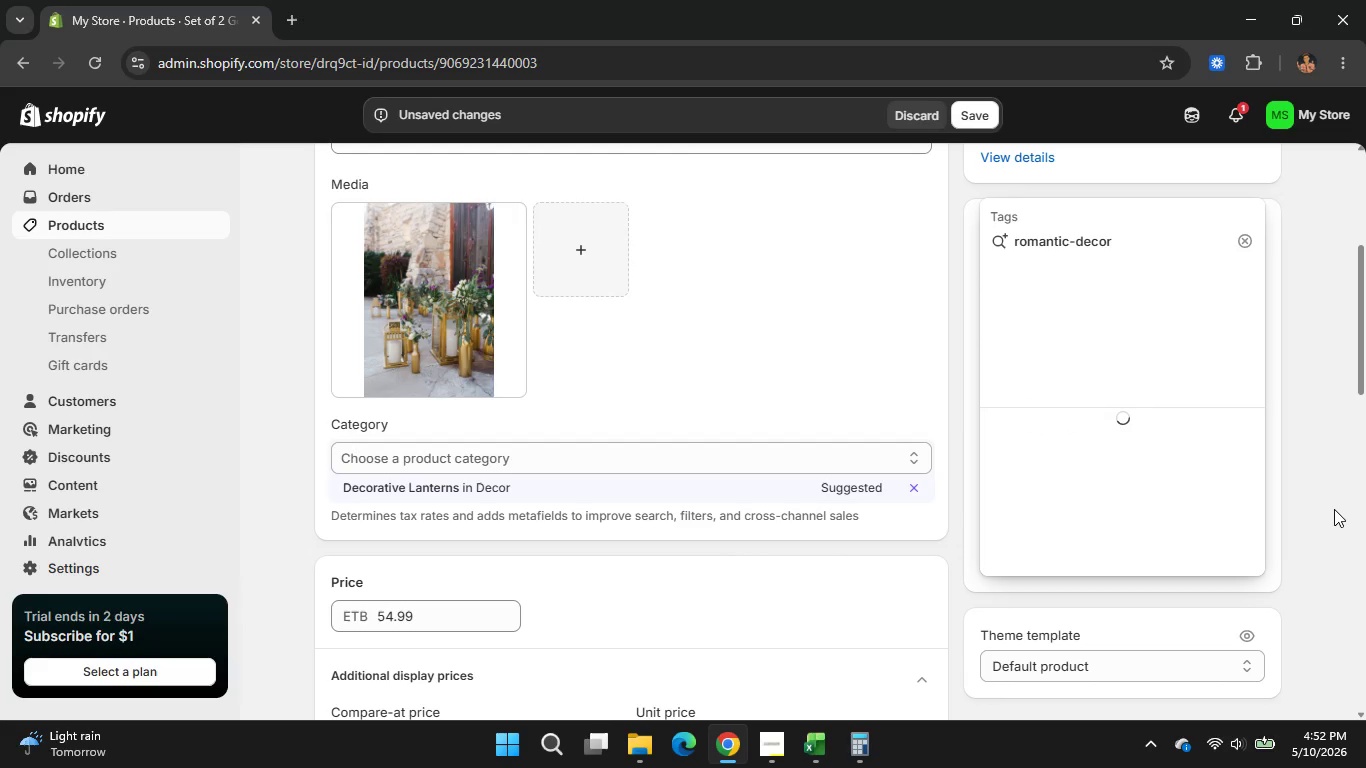 
key(Enter)
 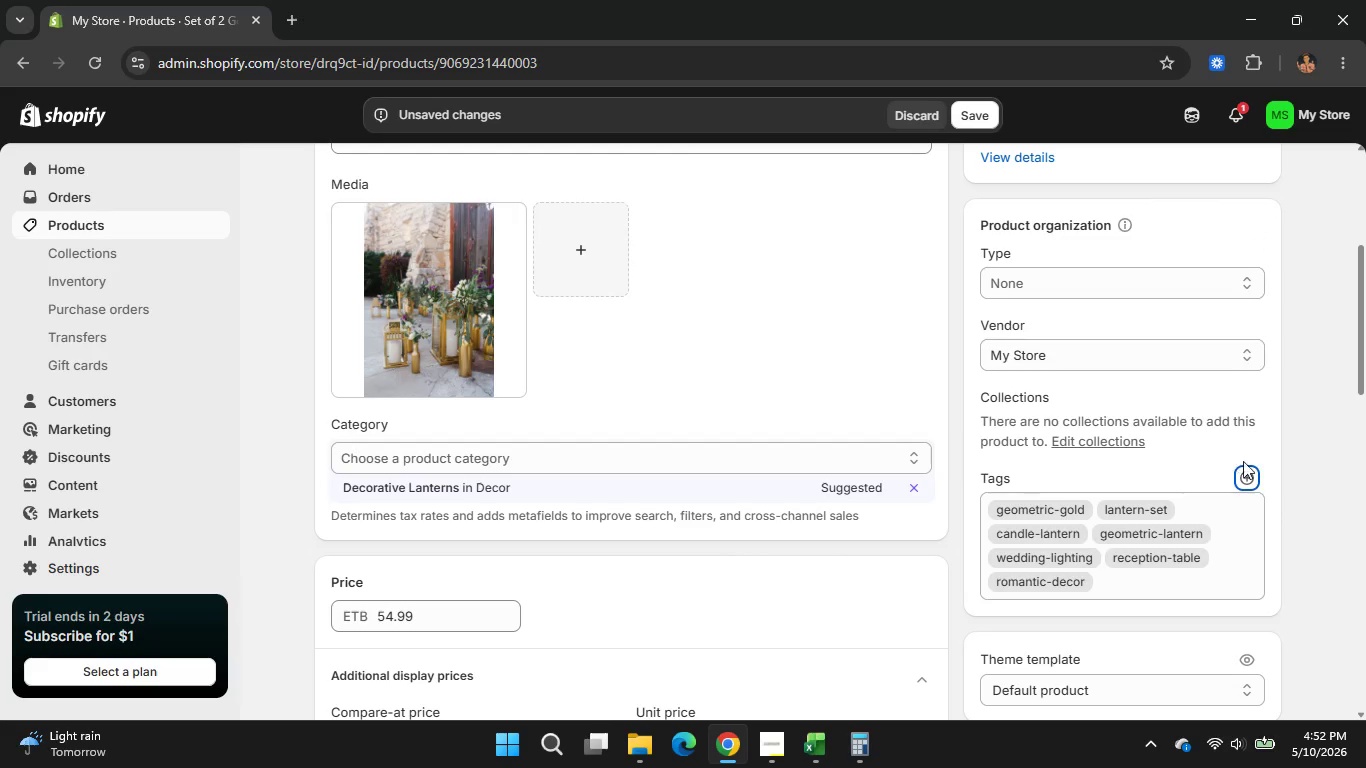 
left_click([1250, 478])
 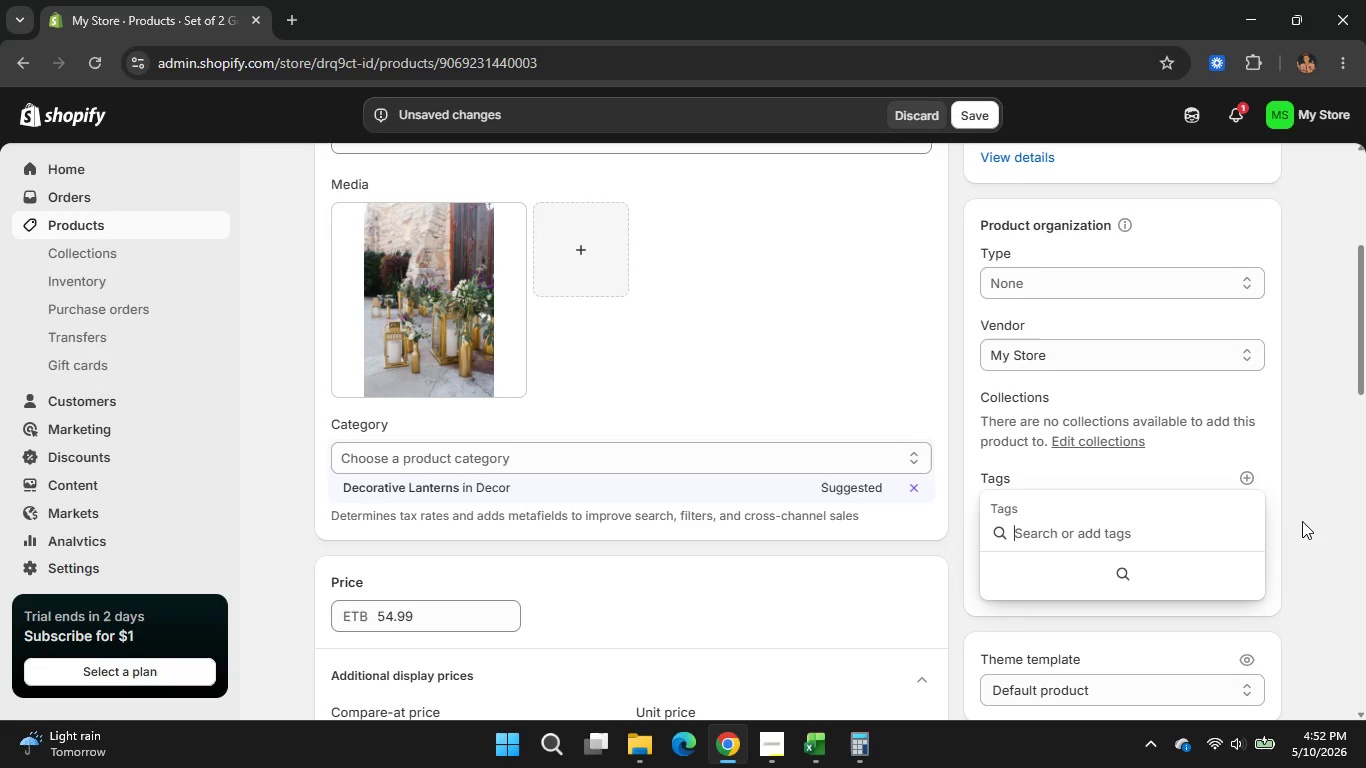 
wait(6.62)
 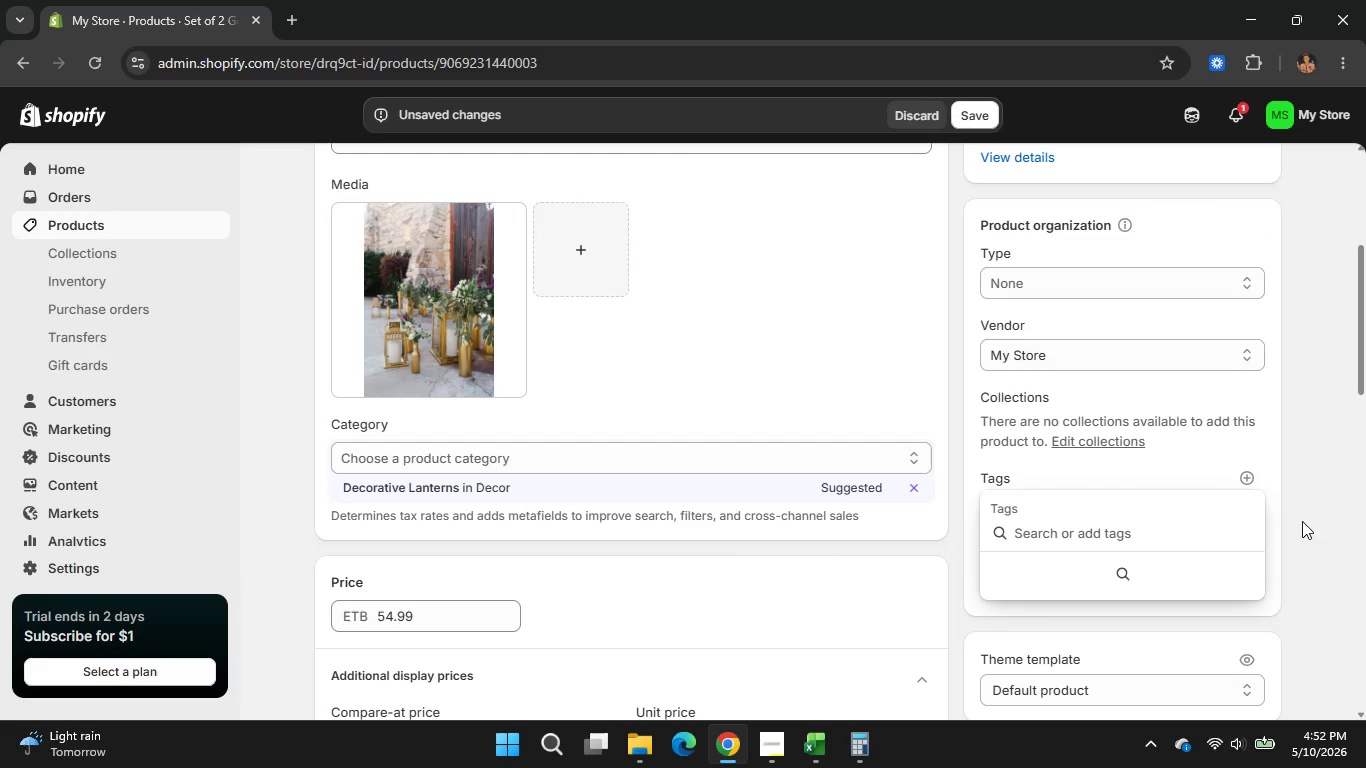 
type(gold)
 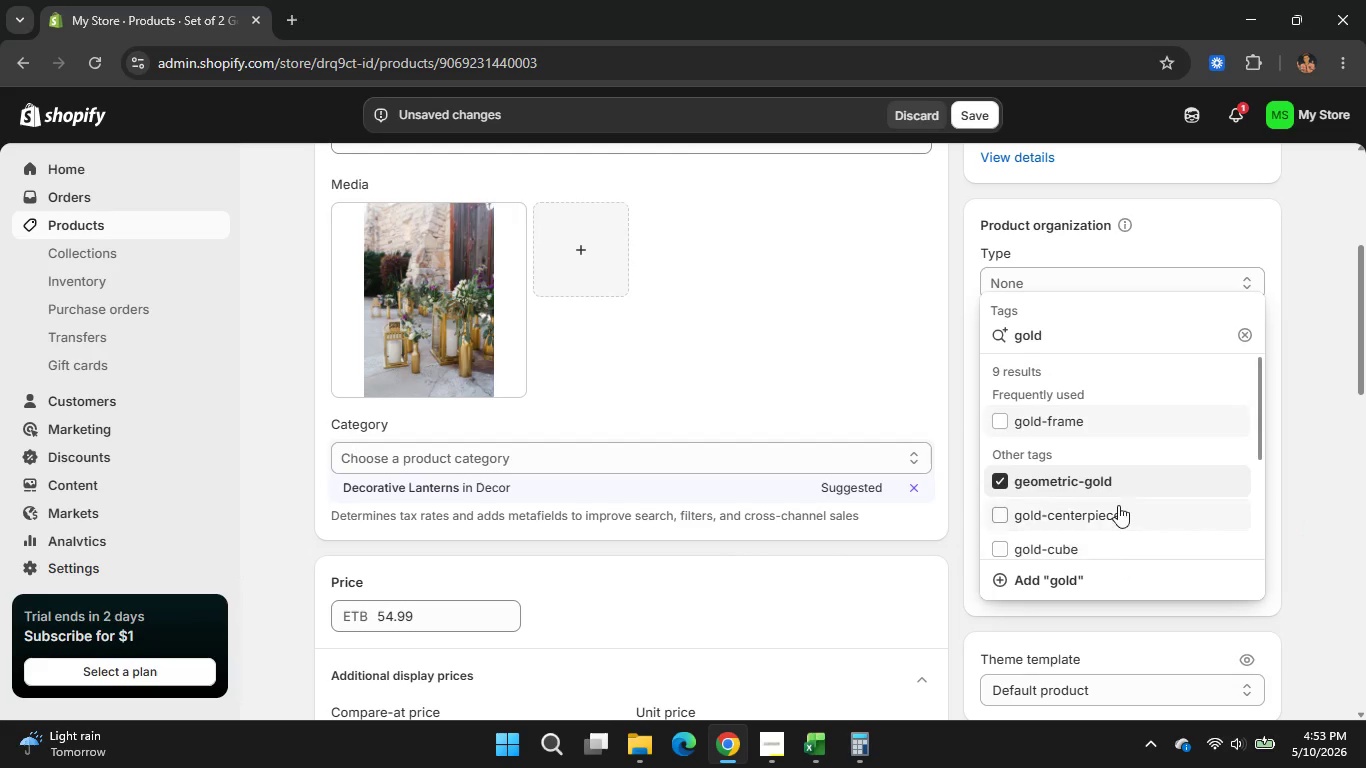 
wait(6.05)
 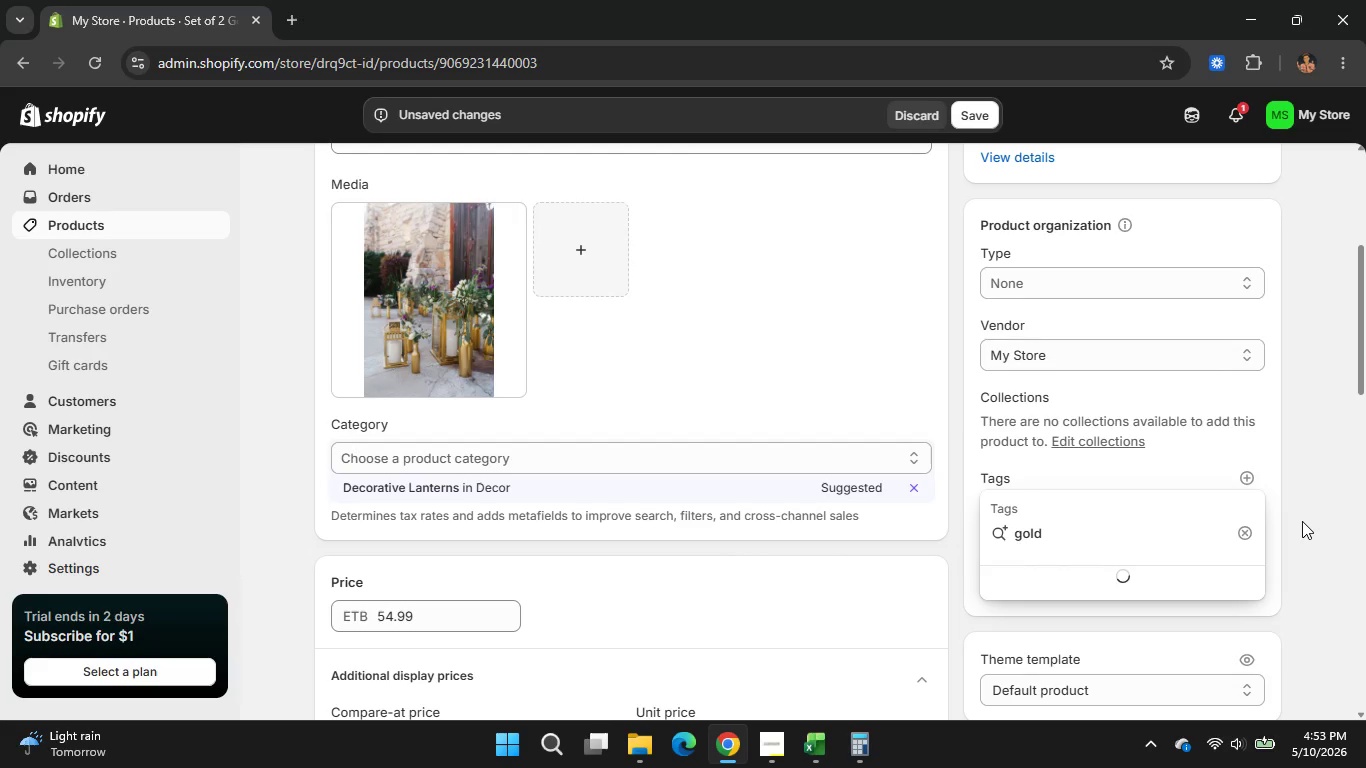 
scroll: coordinate [1110, 469], scroll_direction: none, amount: 0.0
 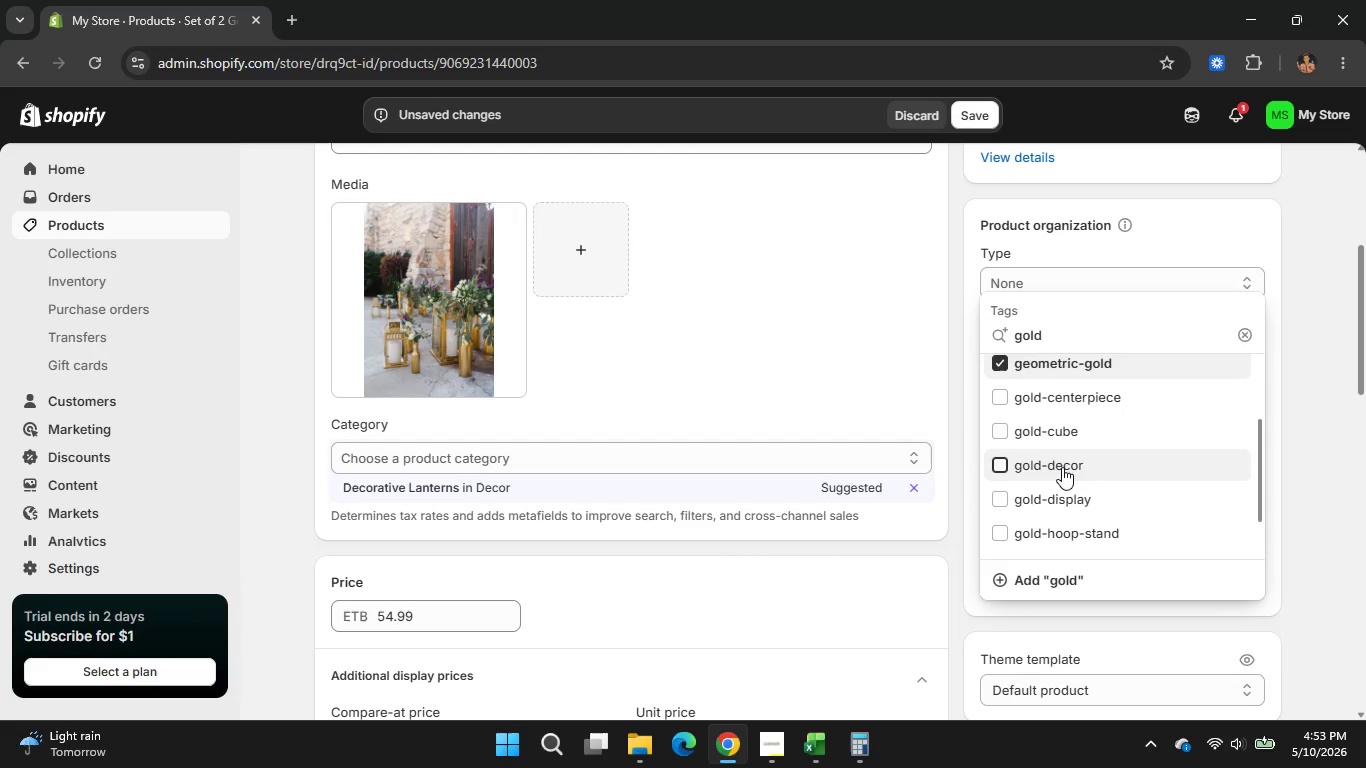 
left_click([1062, 467])
 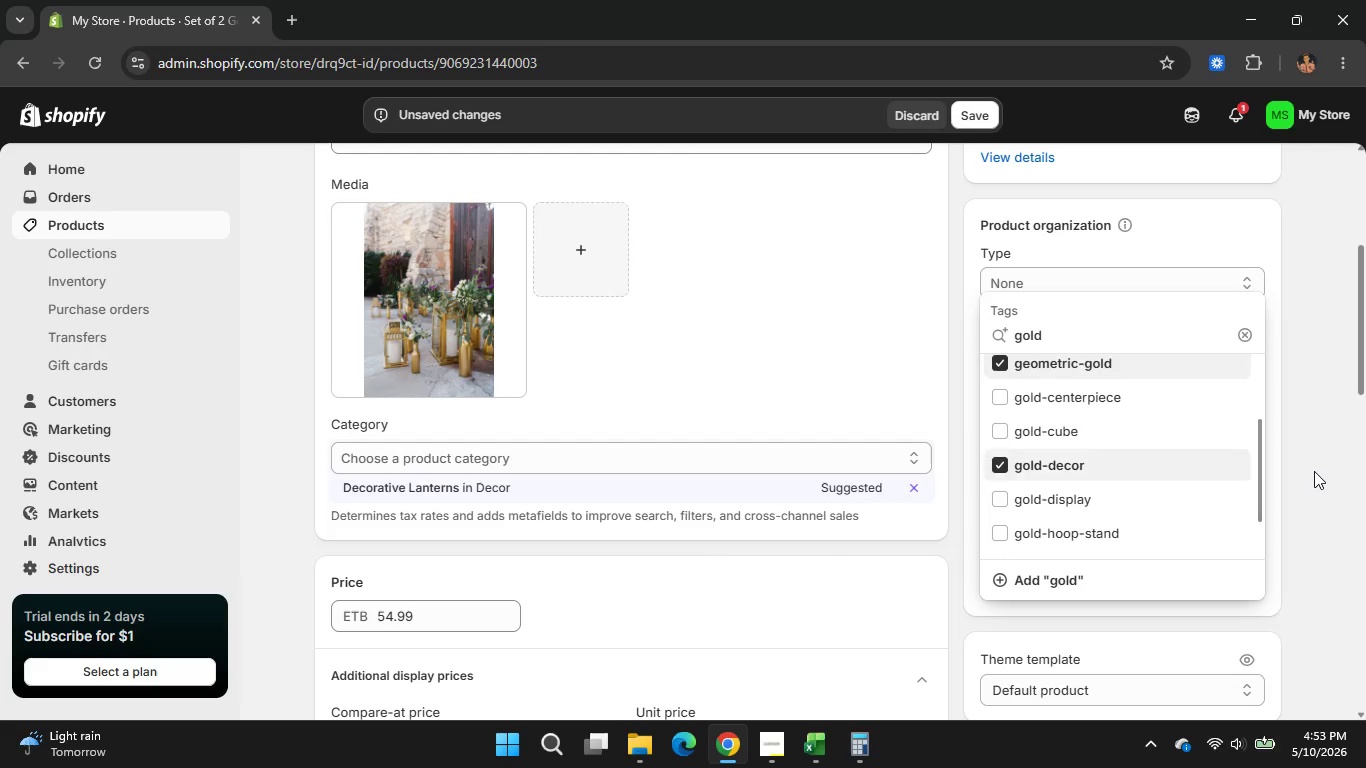 
left_click([1314, 471])
 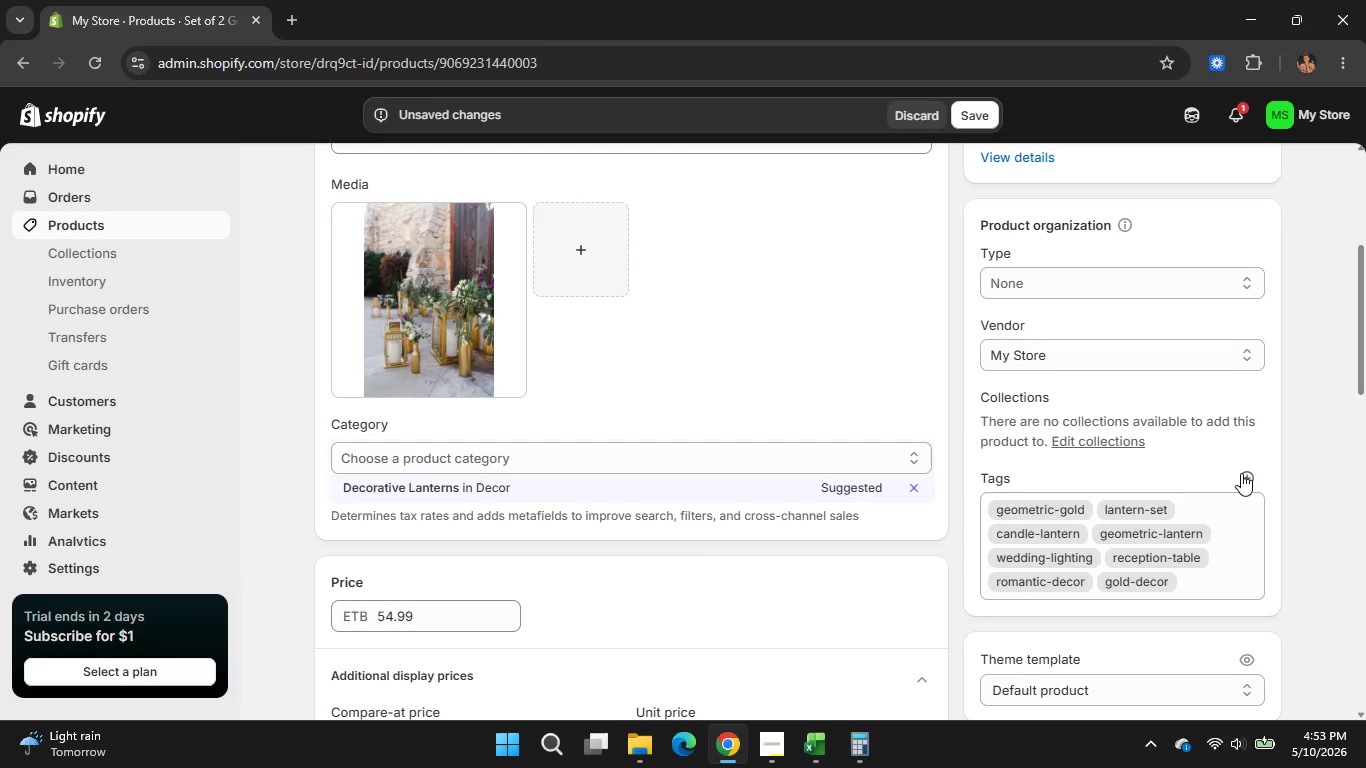 
left_click([1243, 475])
 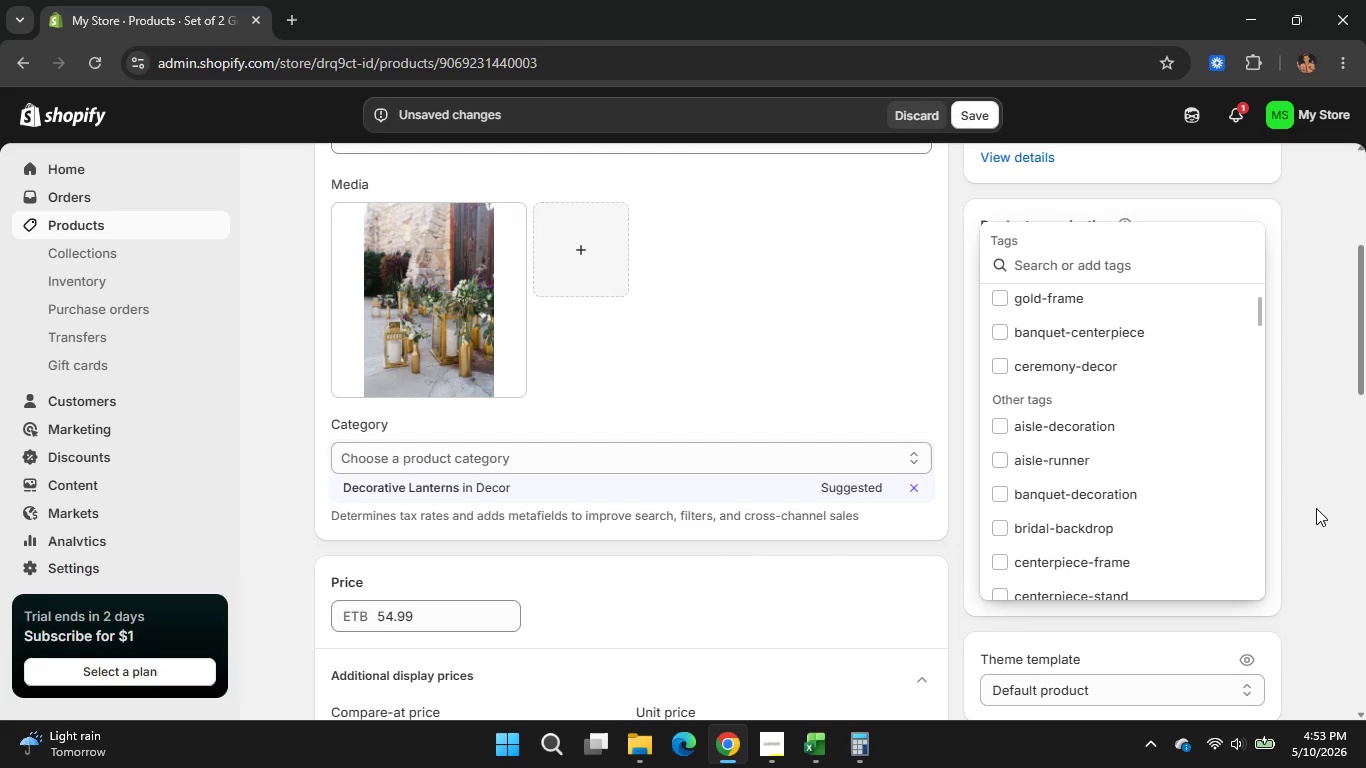 
wait(5.53)
 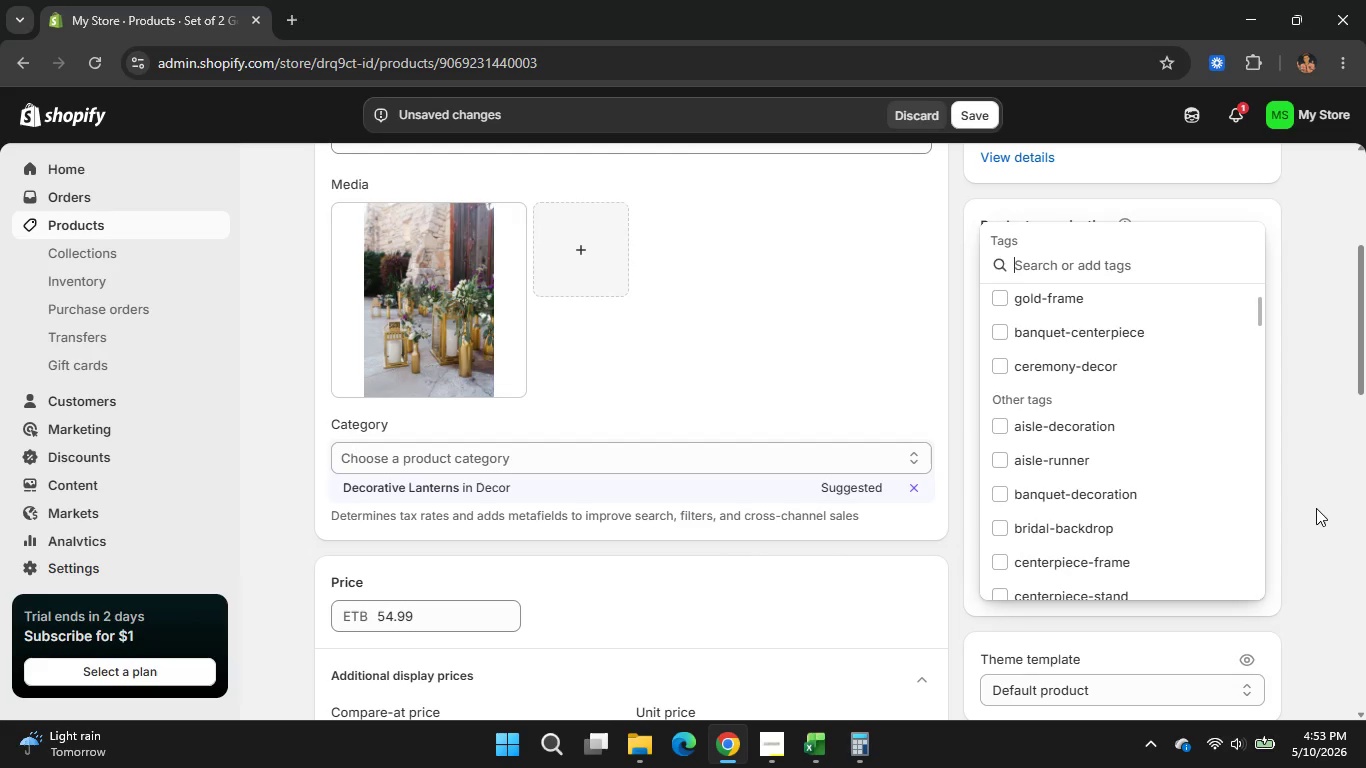 
type(center)
 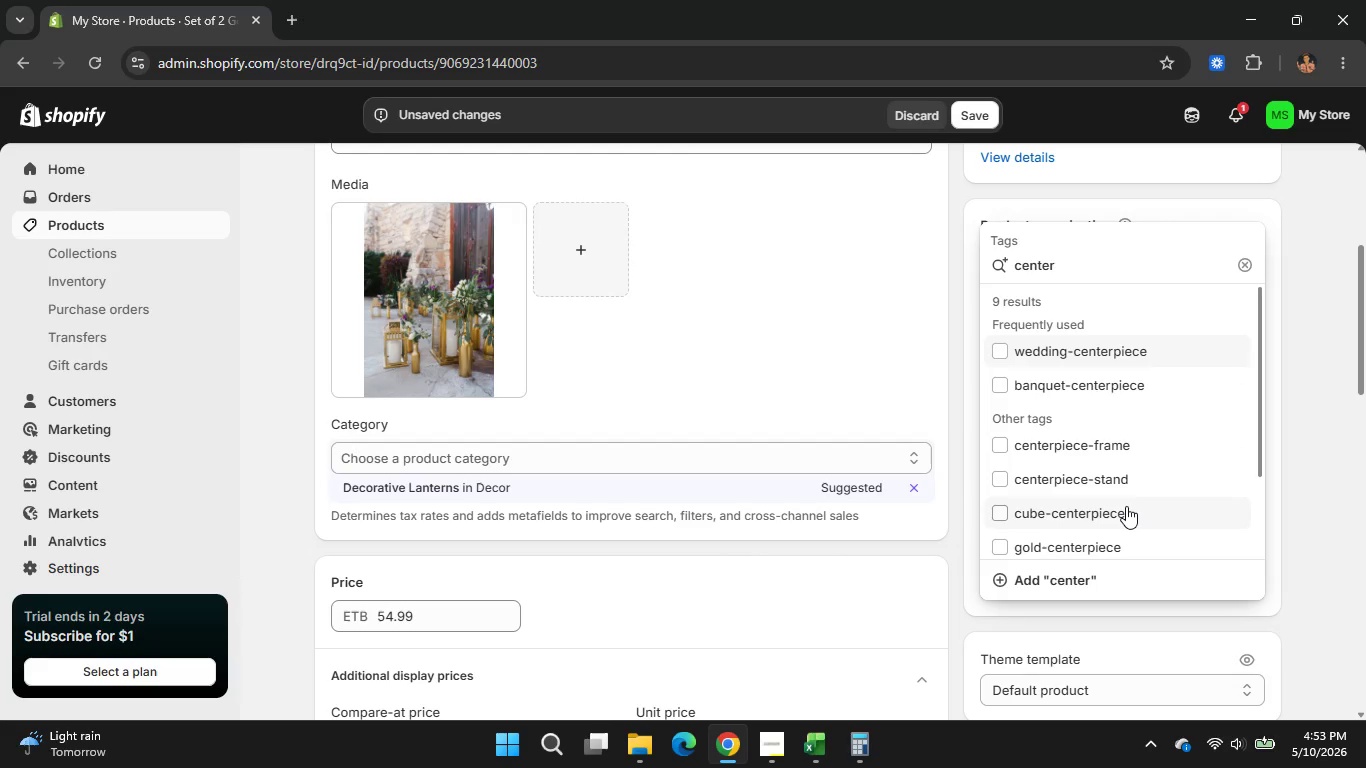 
wait(7.41)
 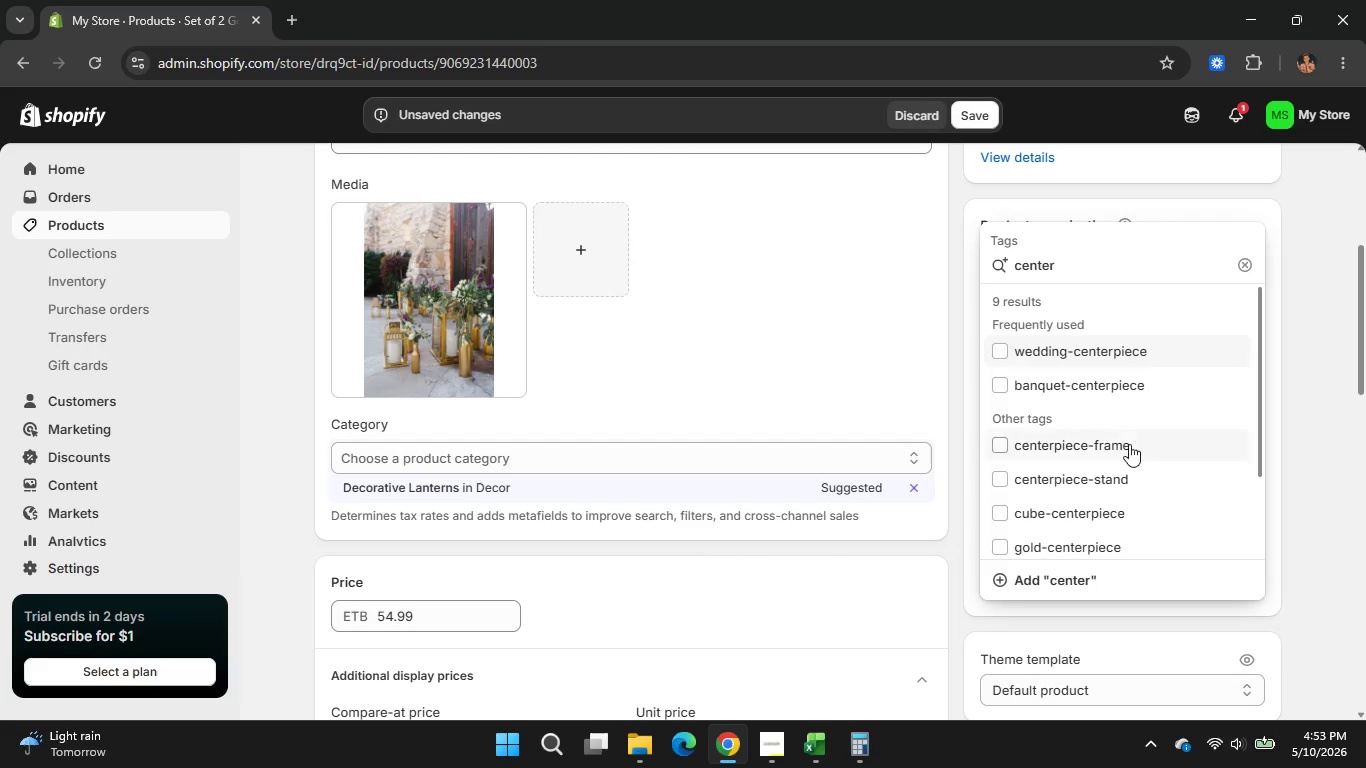 
type(piece-lighting)
 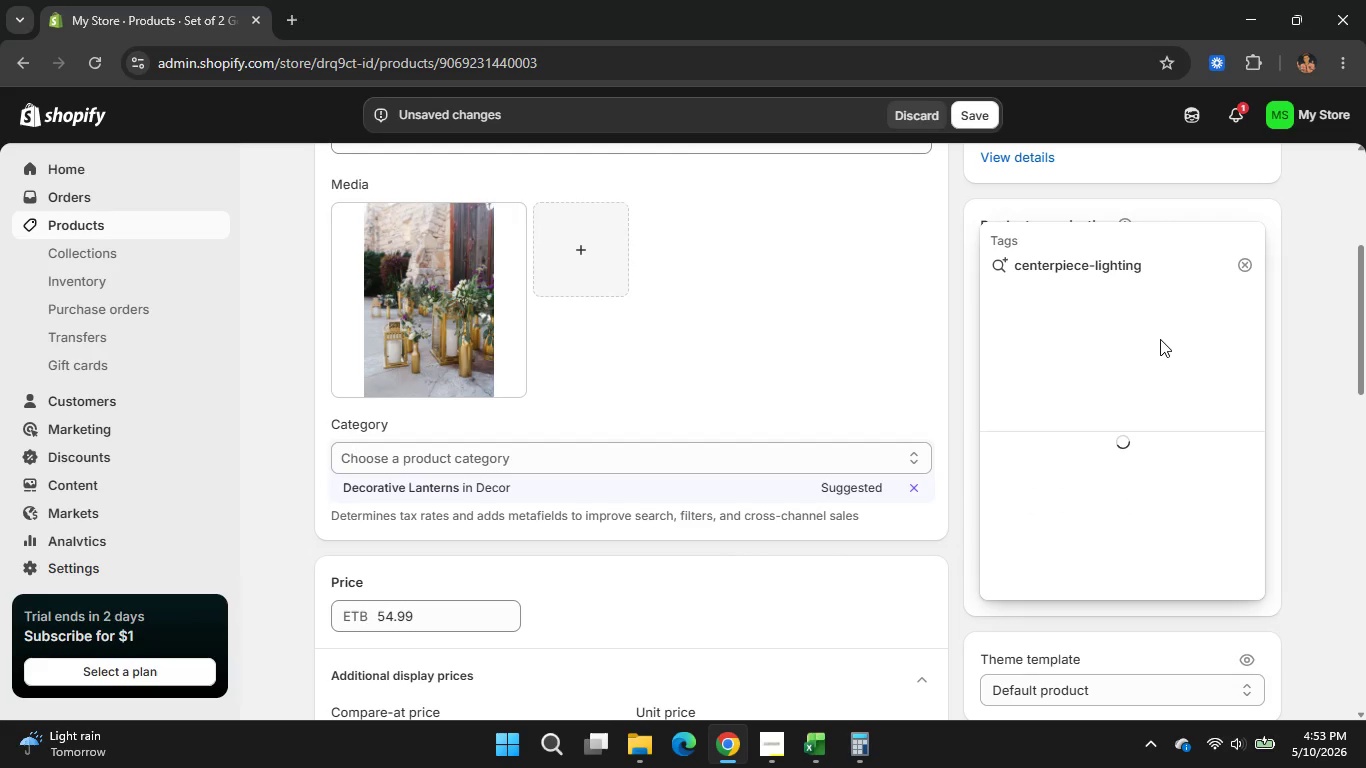 
key(Enter)
 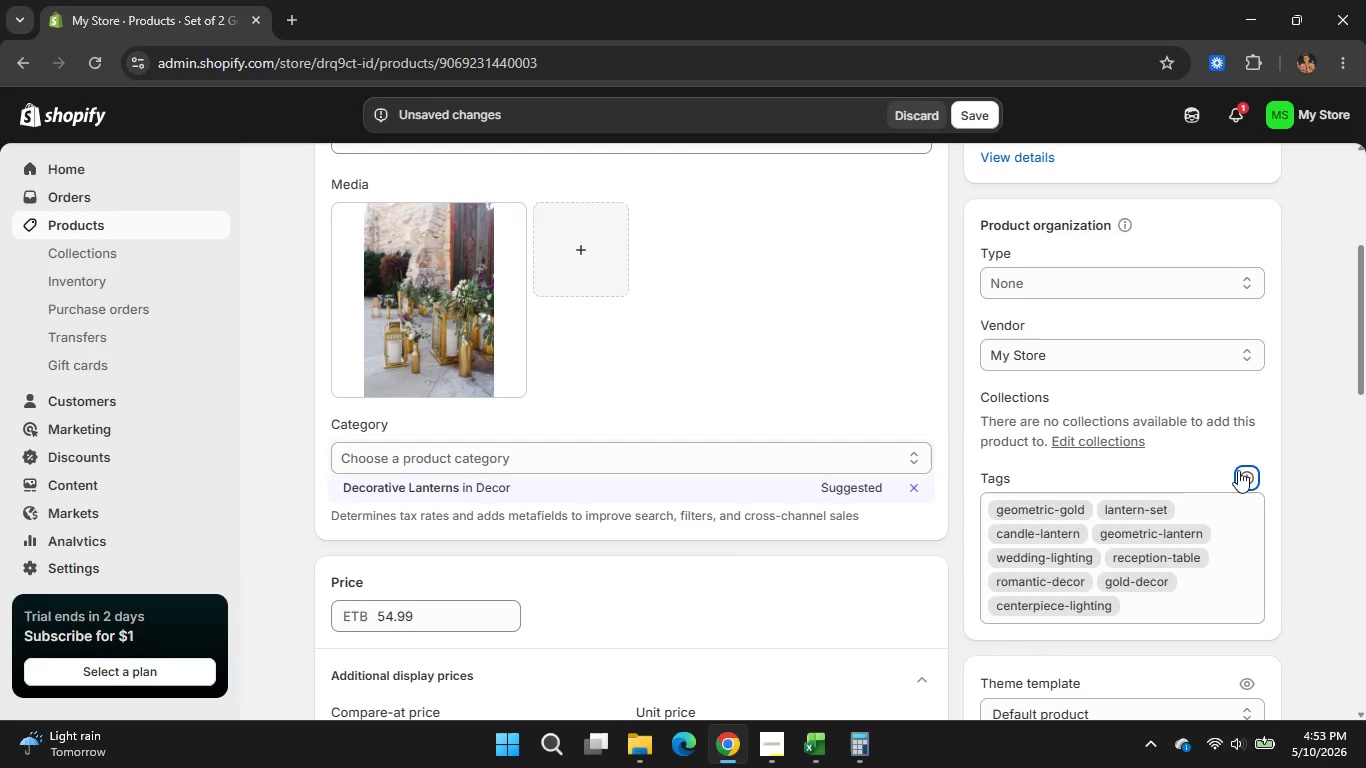 
left_click([1238, 470])
 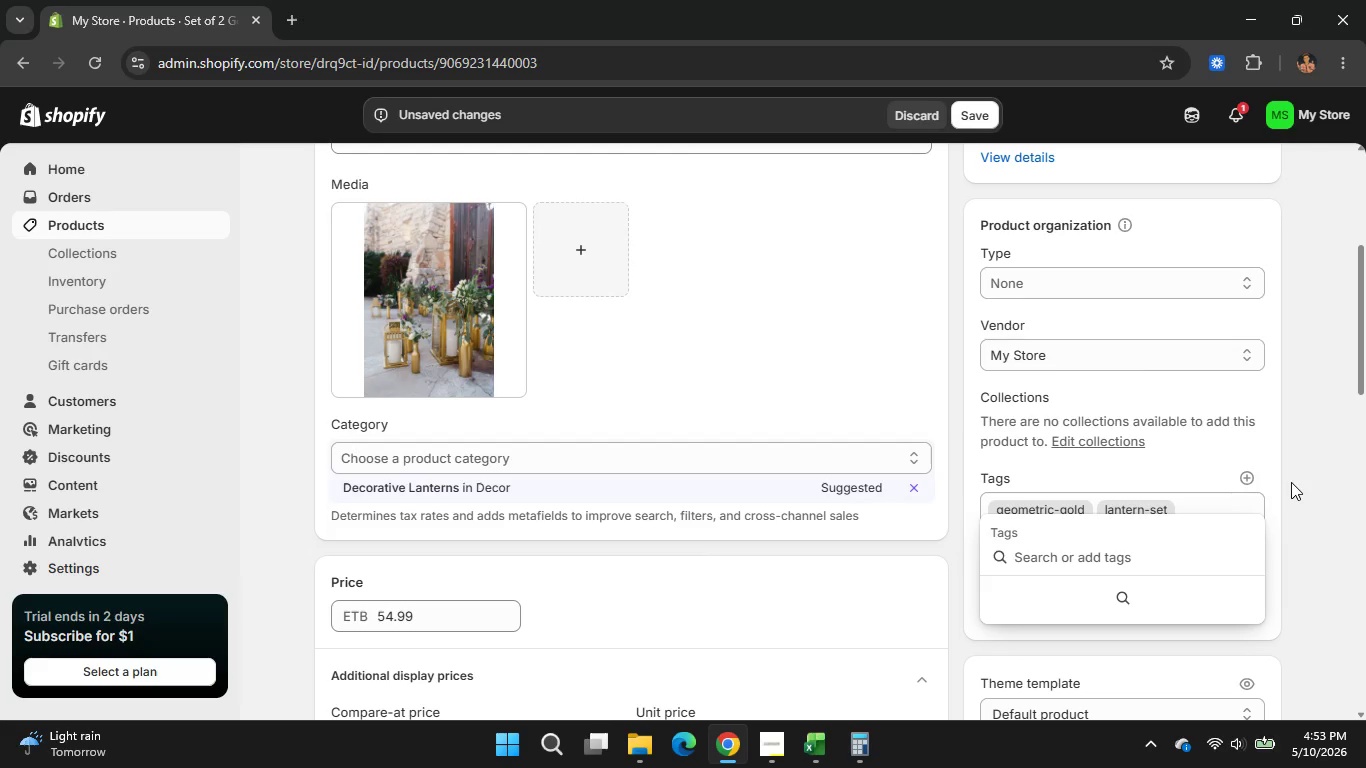 
wait(6.19)
 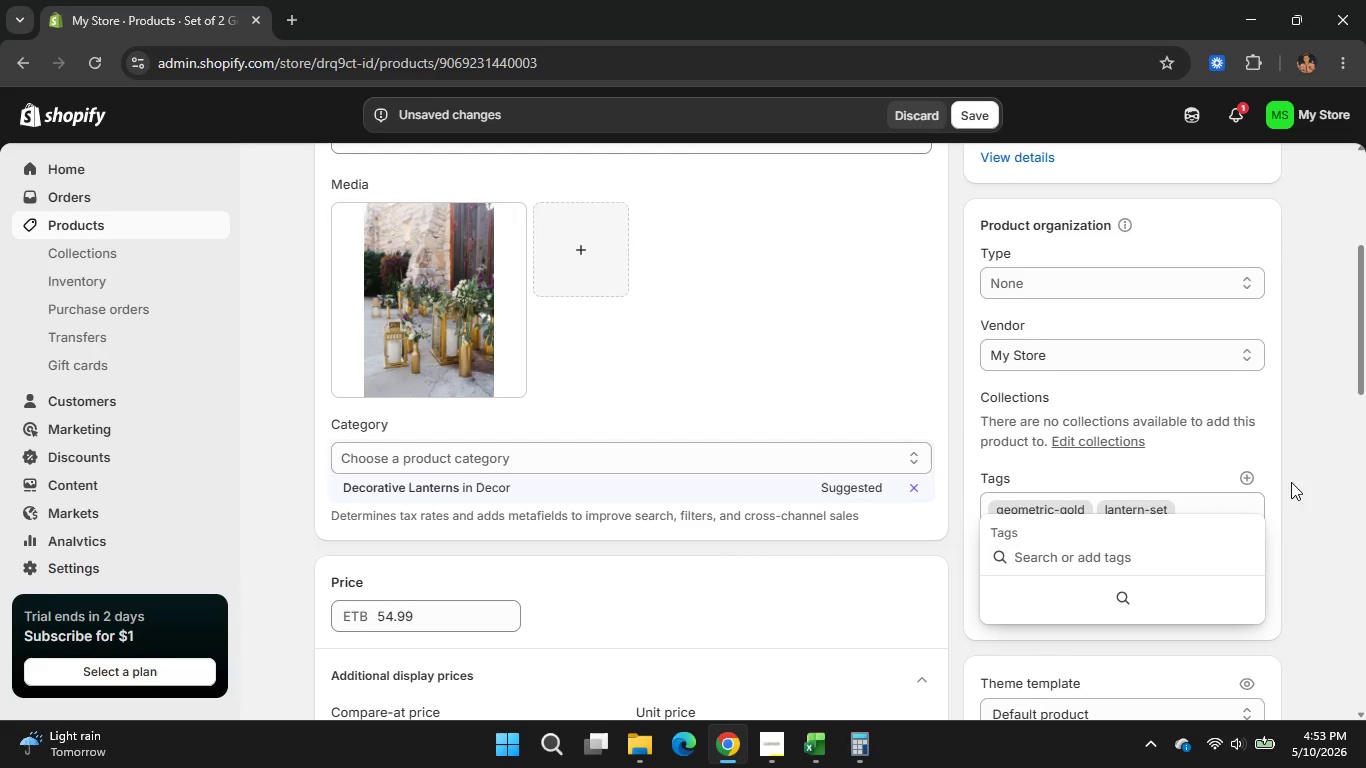 
type(luxury)
 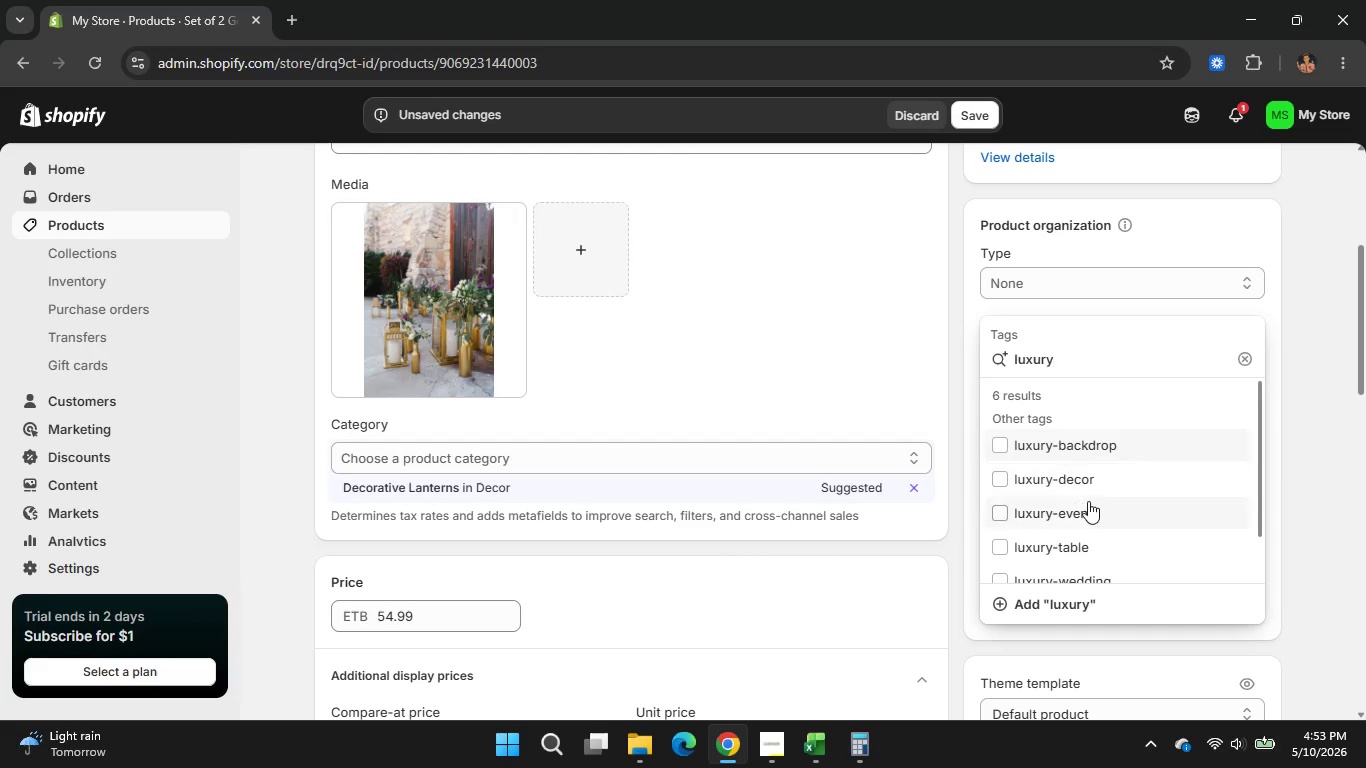 
left_click([1080, 502])
 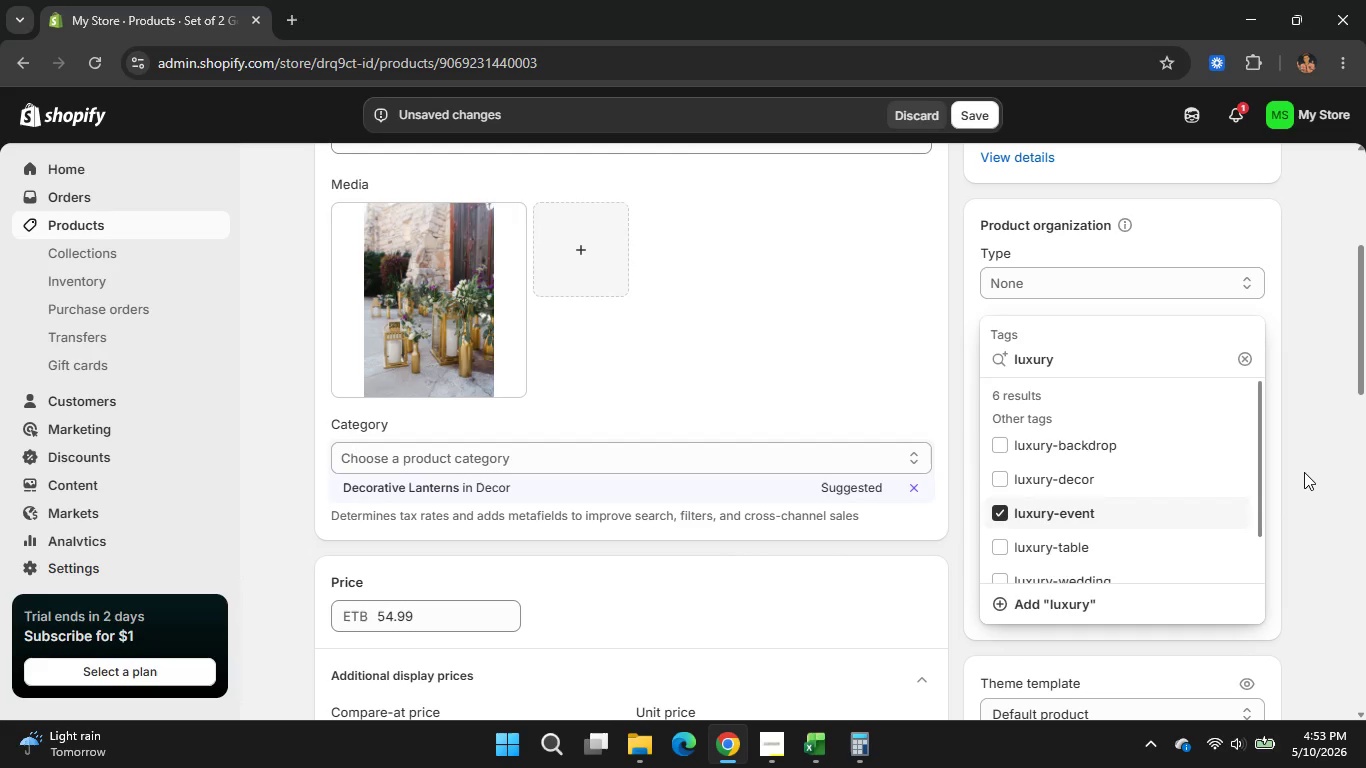 
left_click([1304, 472])
 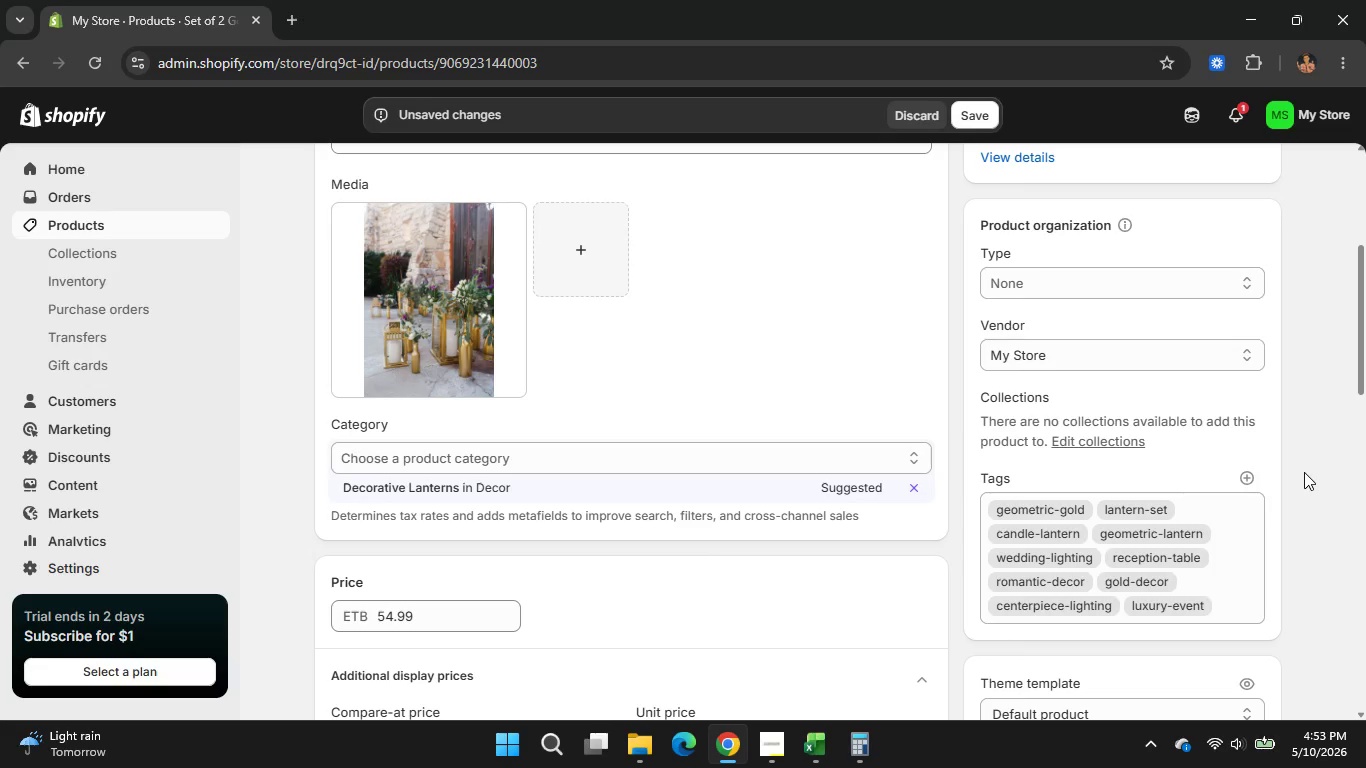 
scroll: coordinate [1020, 532], scroll_direction: down, amount: 7.0
 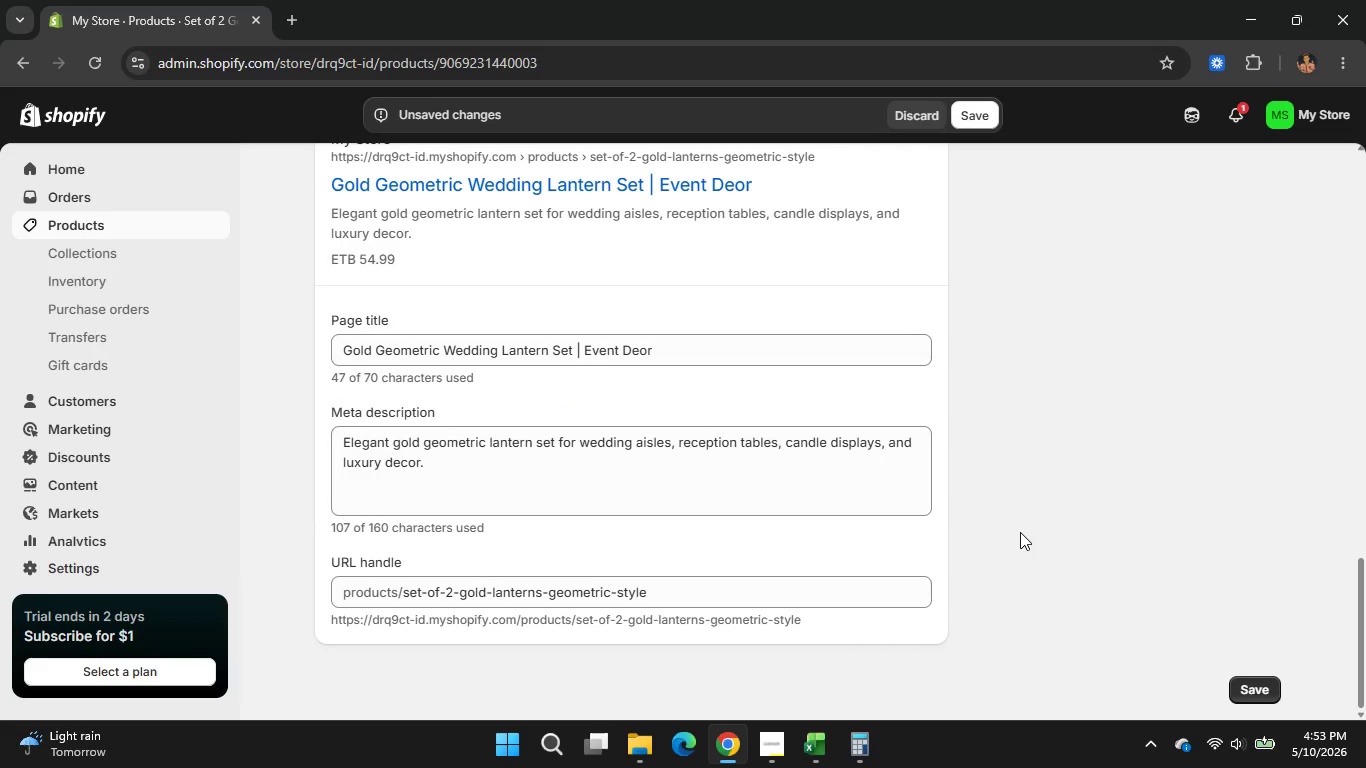 
scroll: coordinate [926, 514], scroll_direction: up, amount: 10.0
 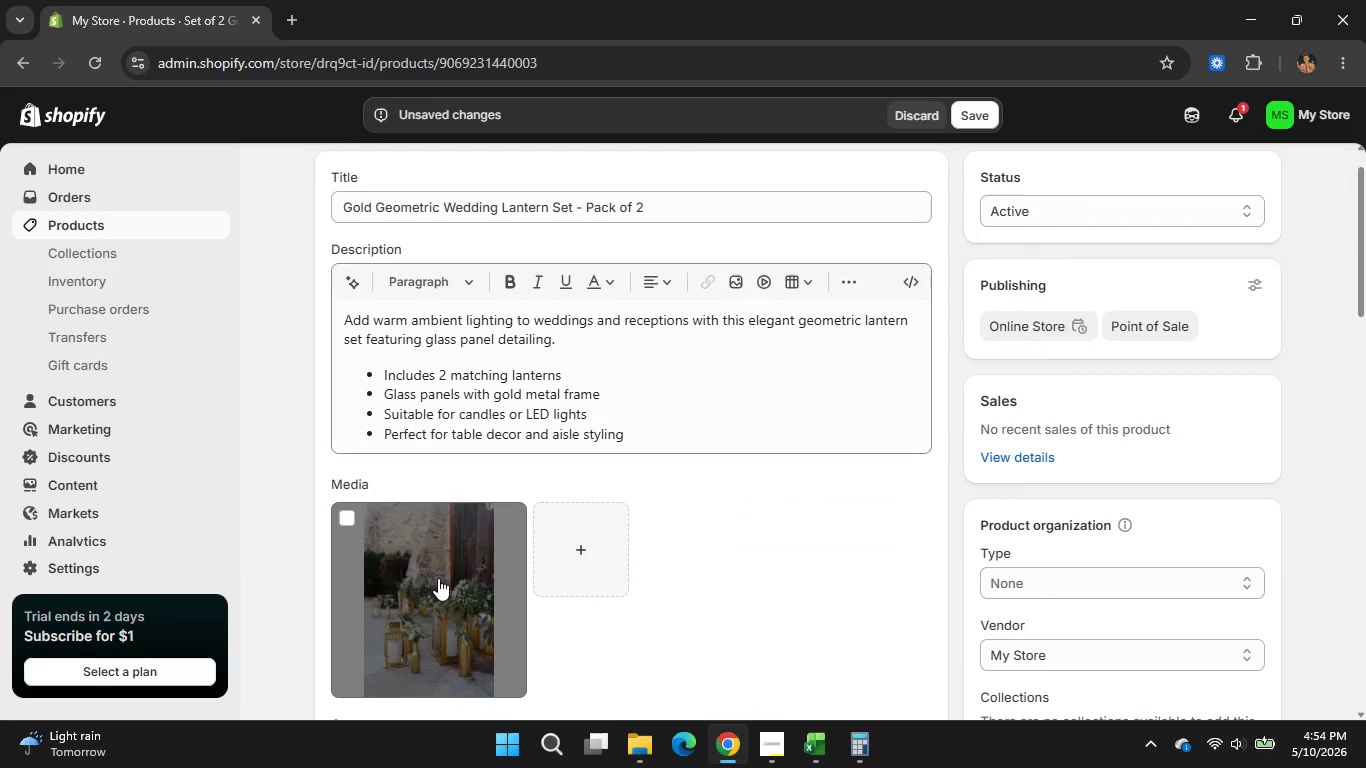 
left_click([438, 578])
 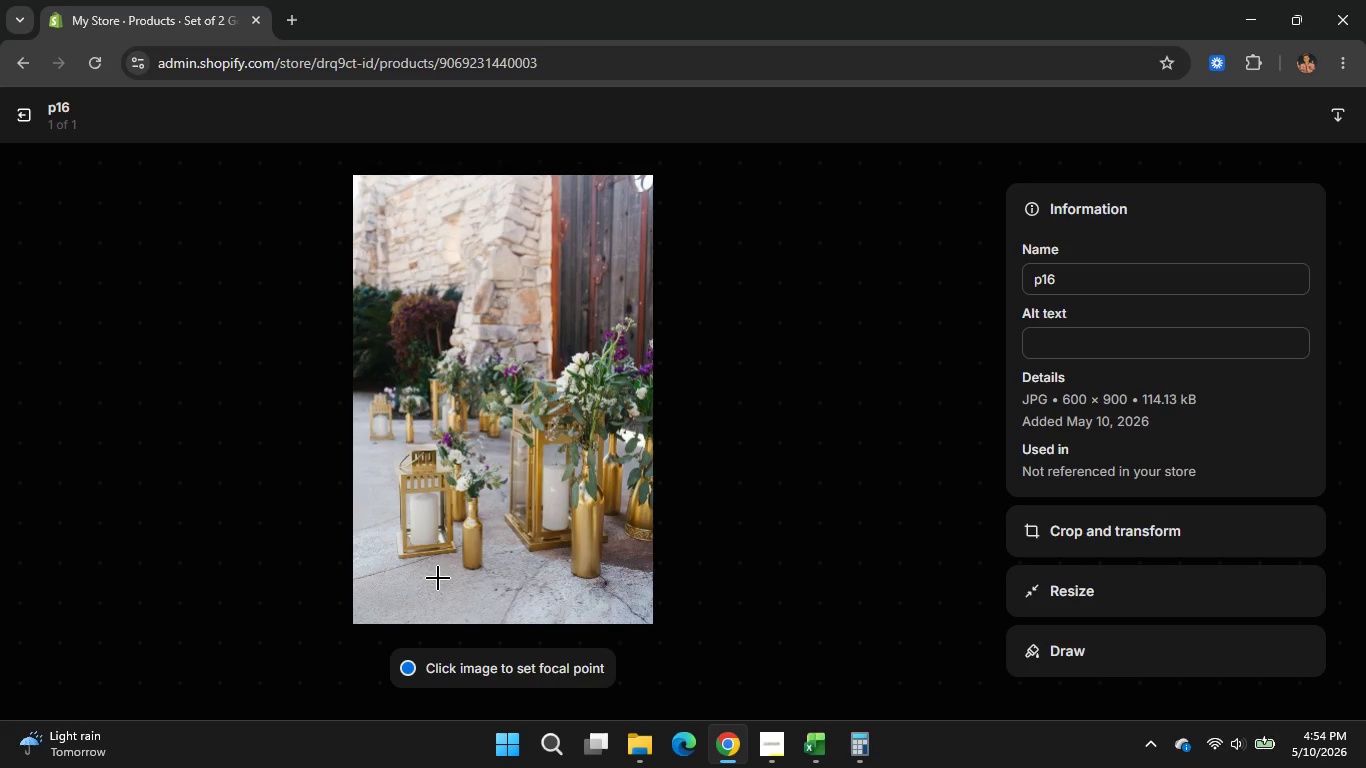 
wait(9.06)
 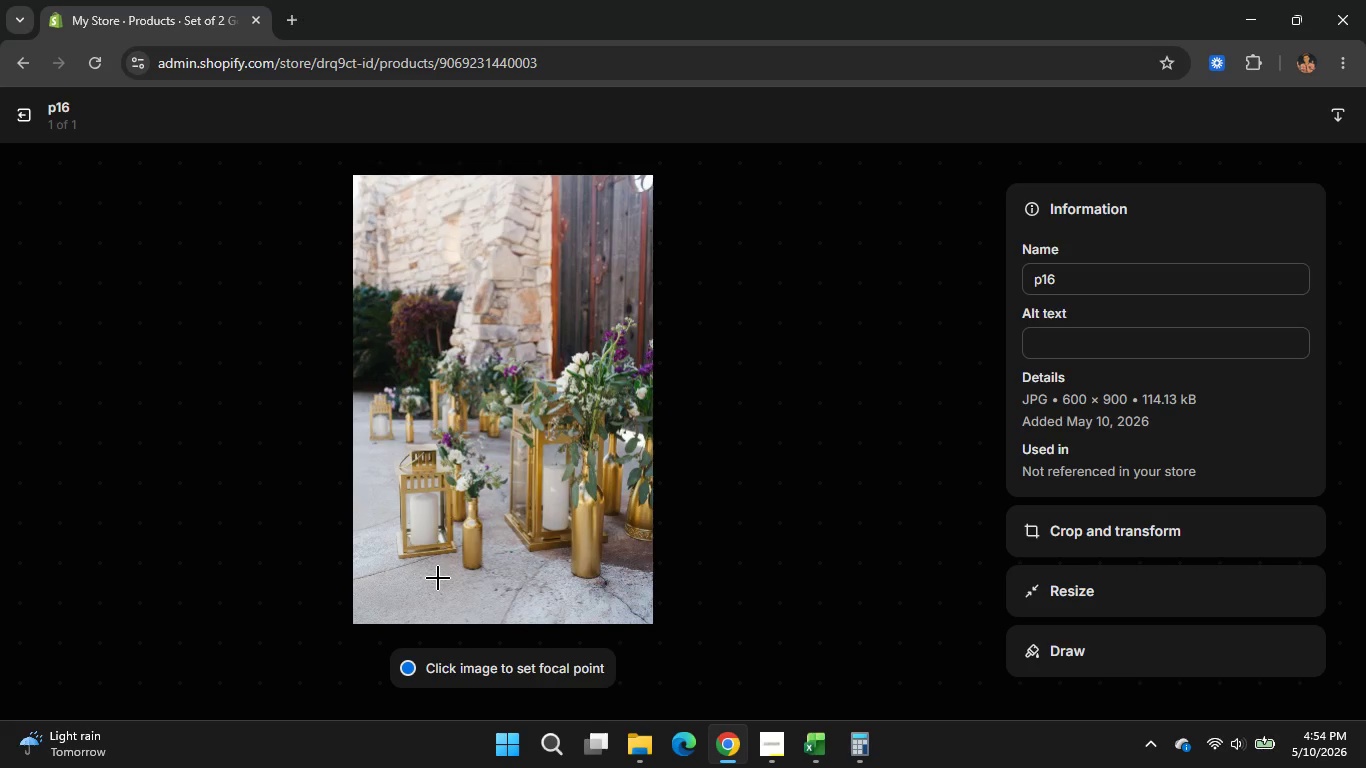 
left_click([1118, 335])
 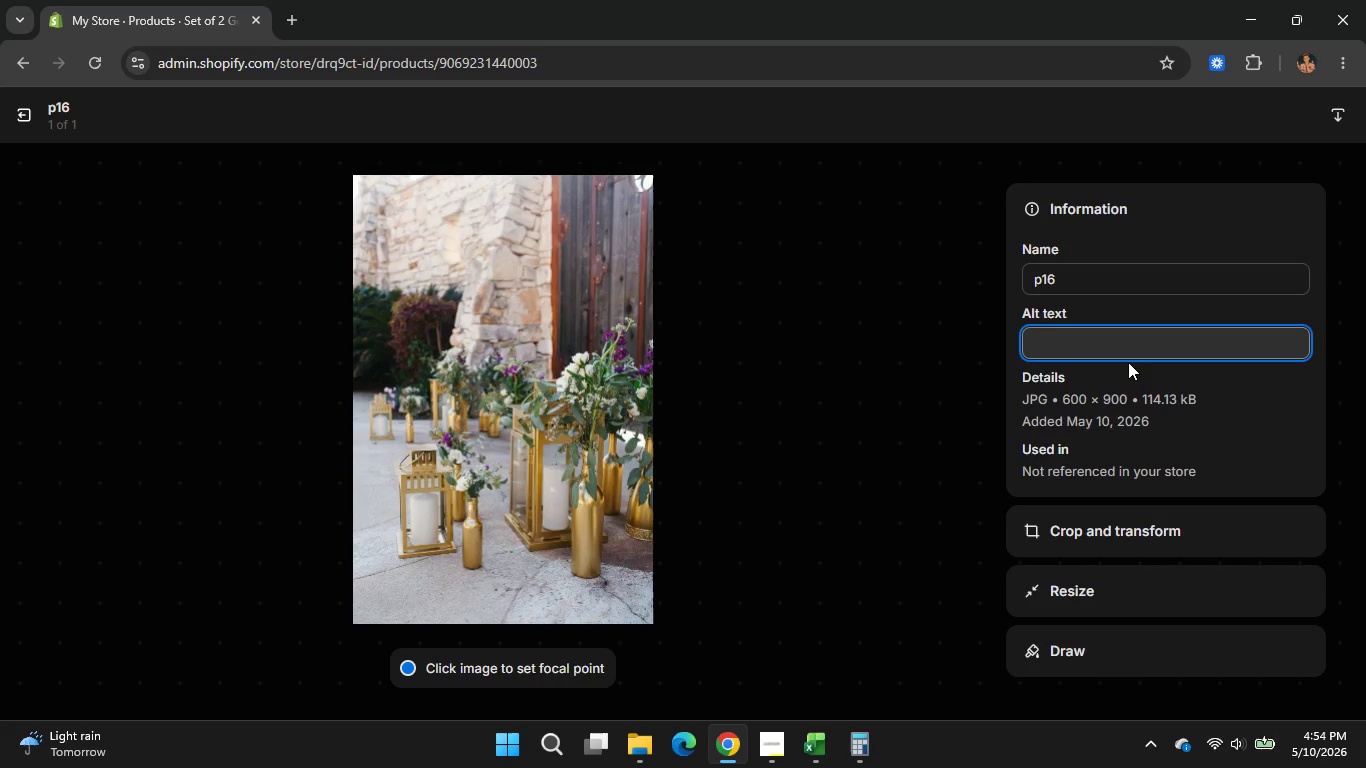 
type(Gold geometric )
 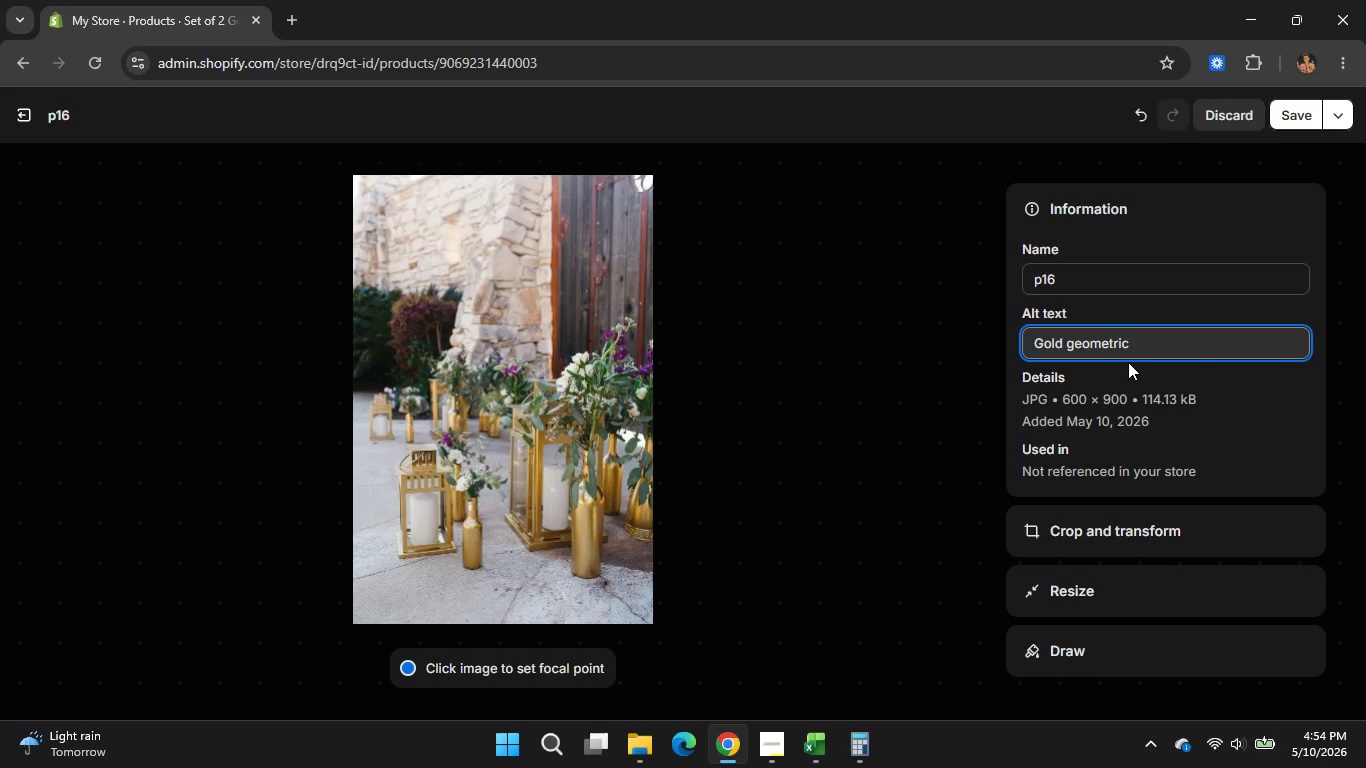 
type(lantern set )
 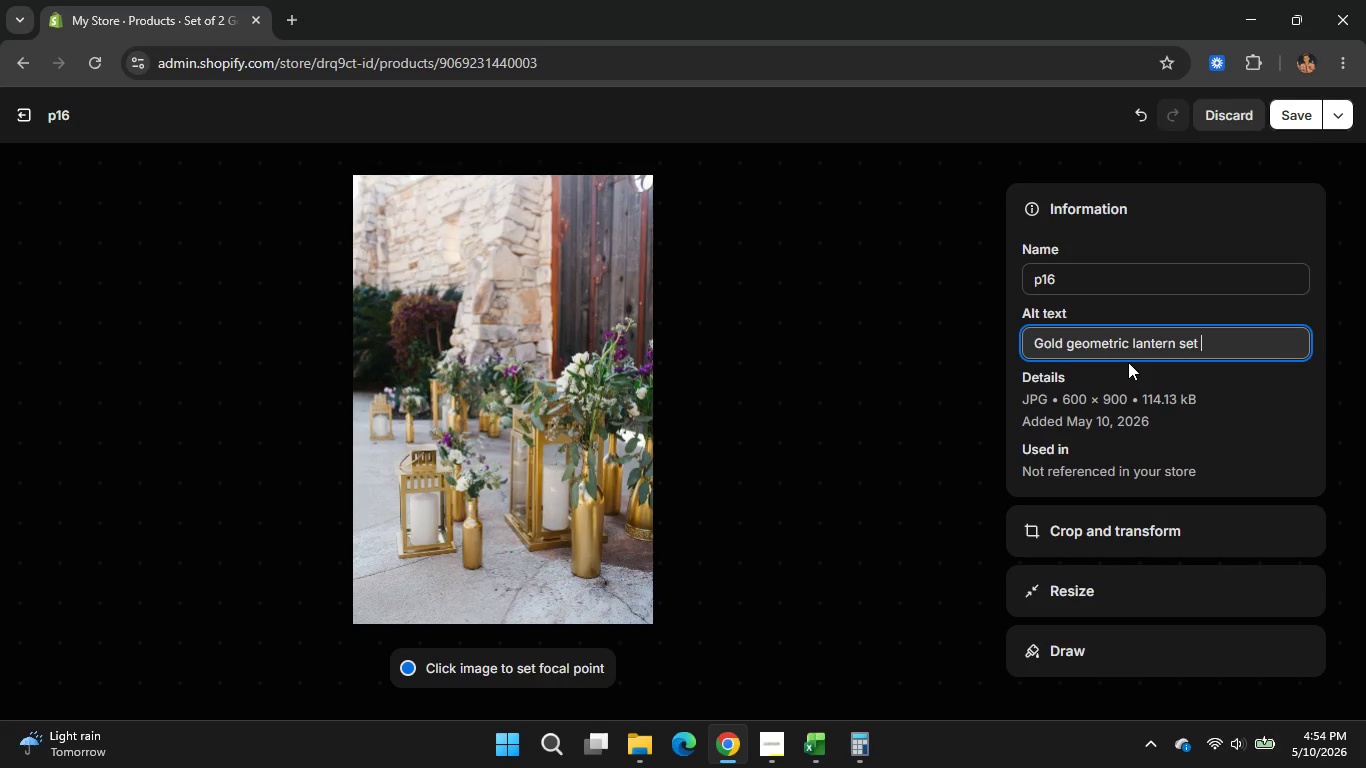 
wait(5.28)
 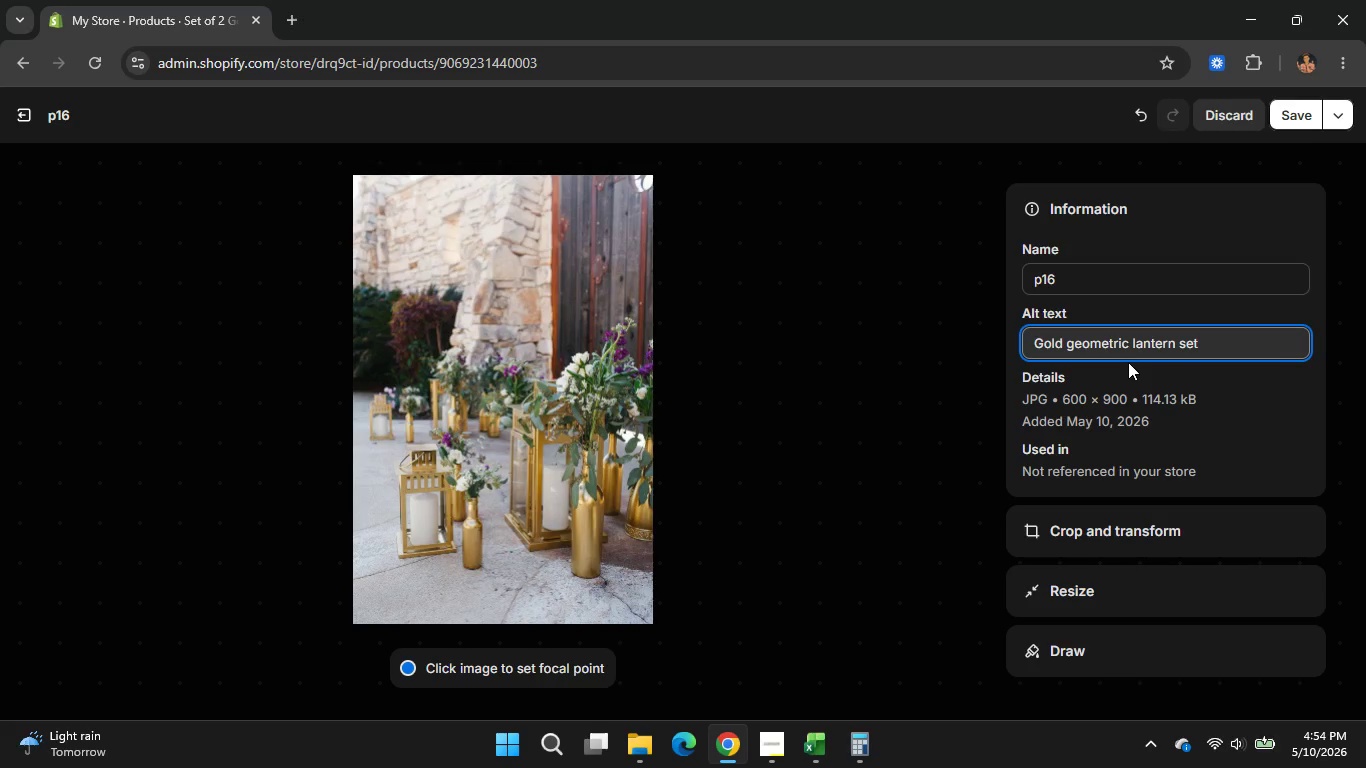 
type(for wedding )
 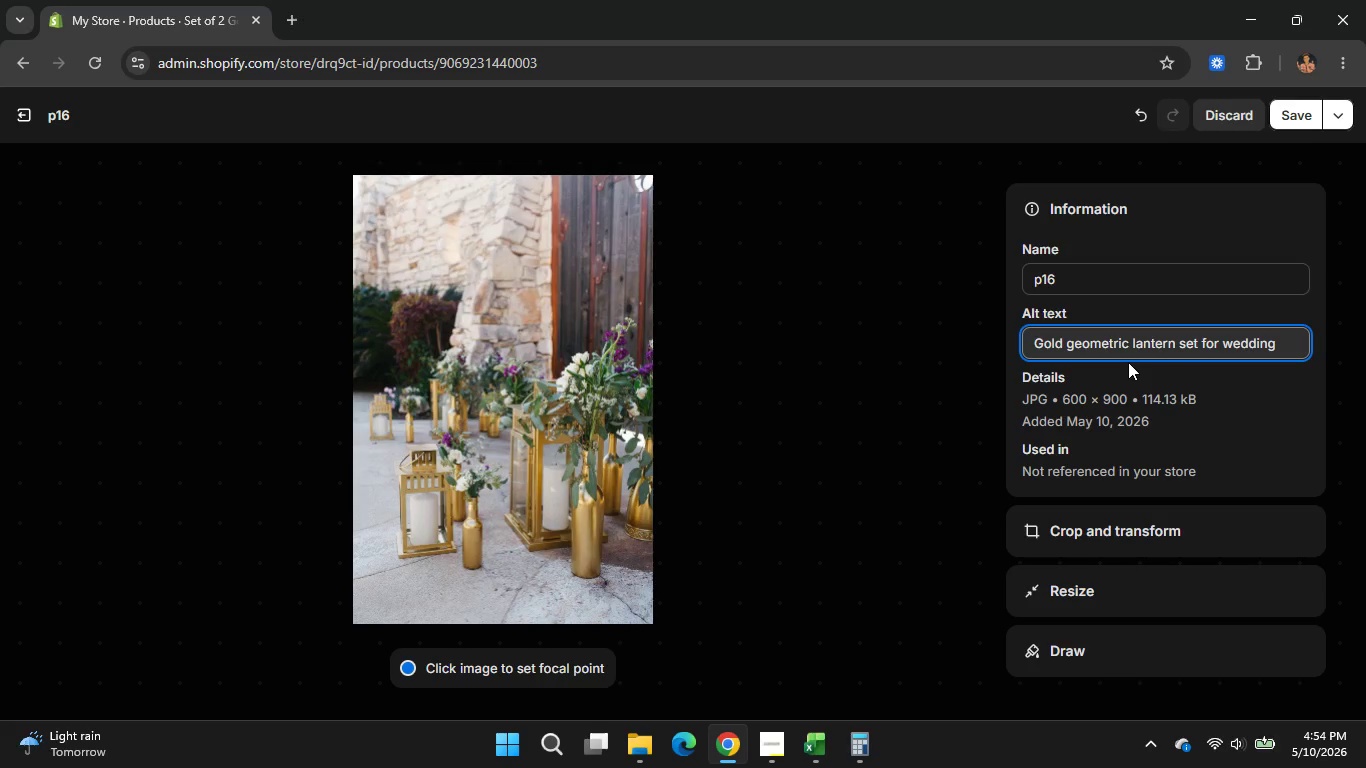 
type(aisle )
 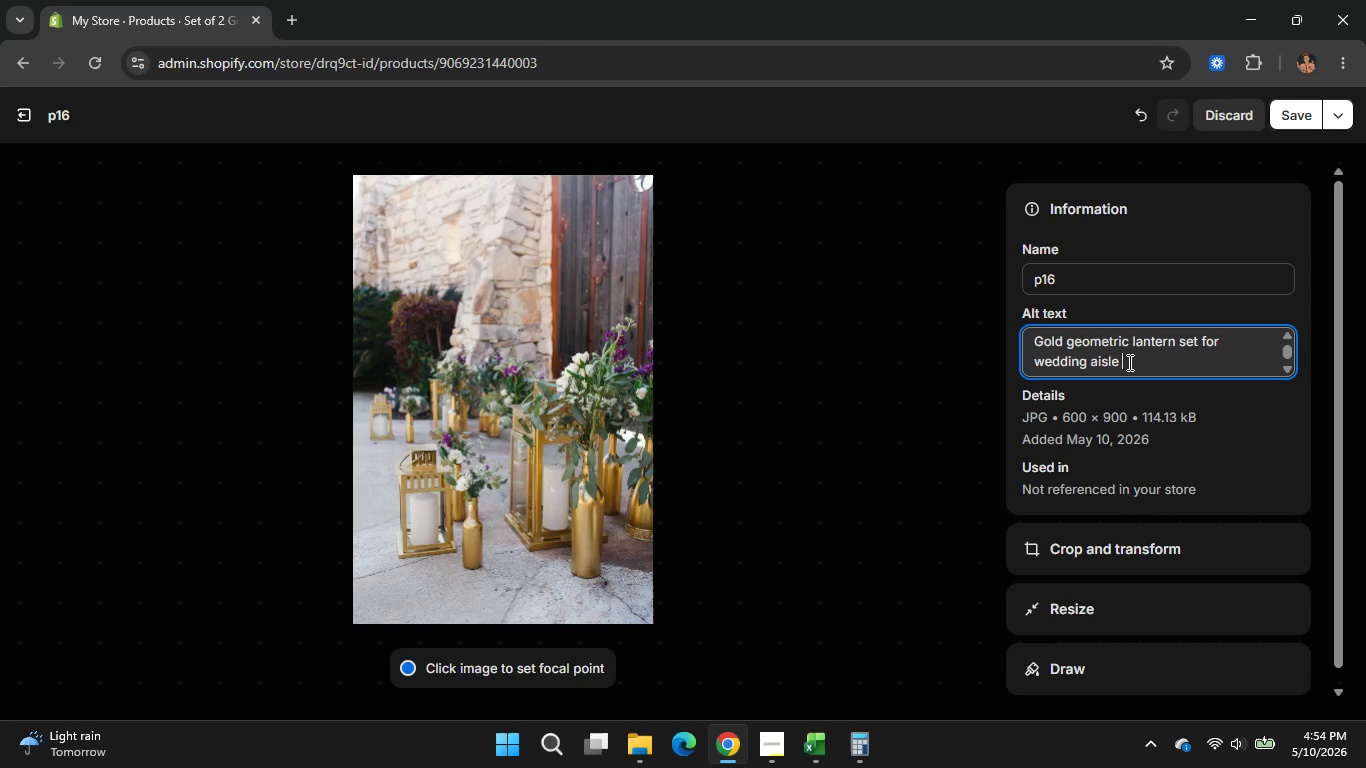 
type(and reception decor)
 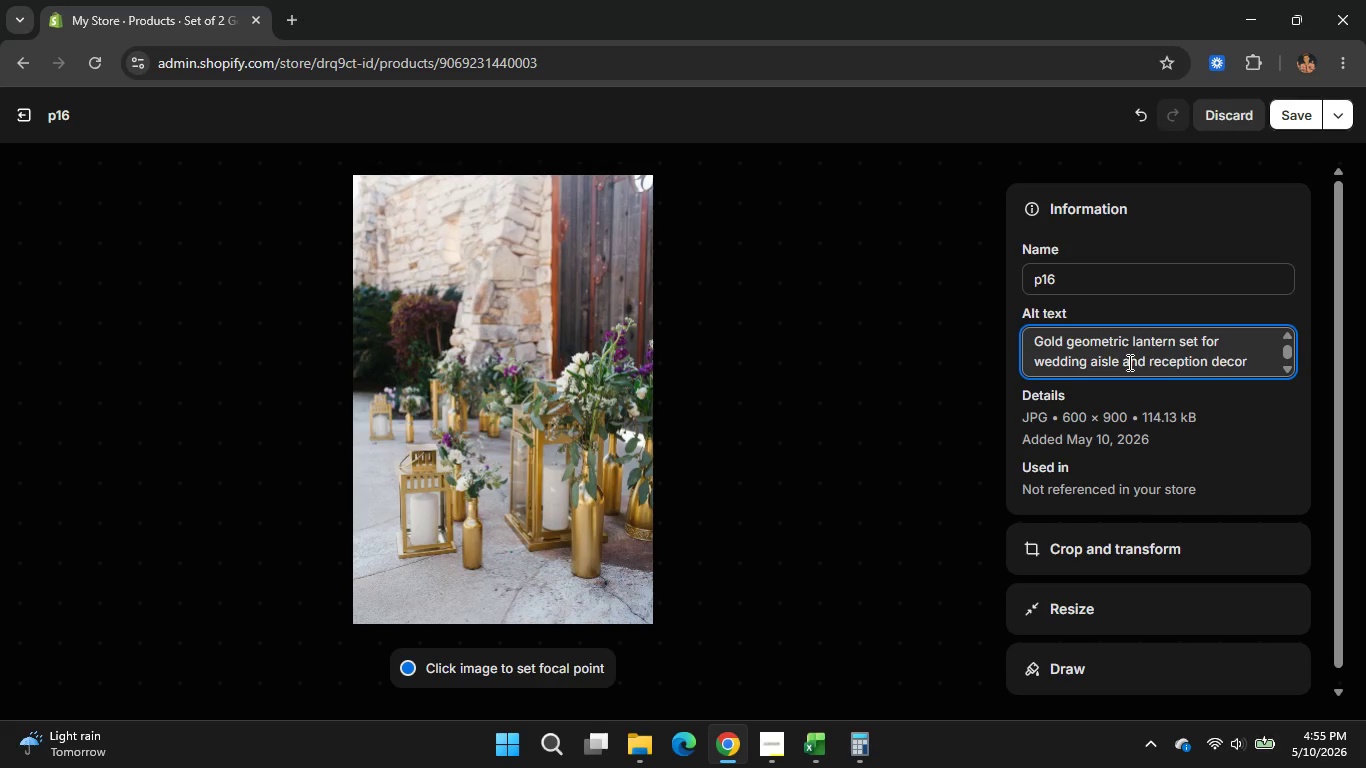 
wait(26.62)
 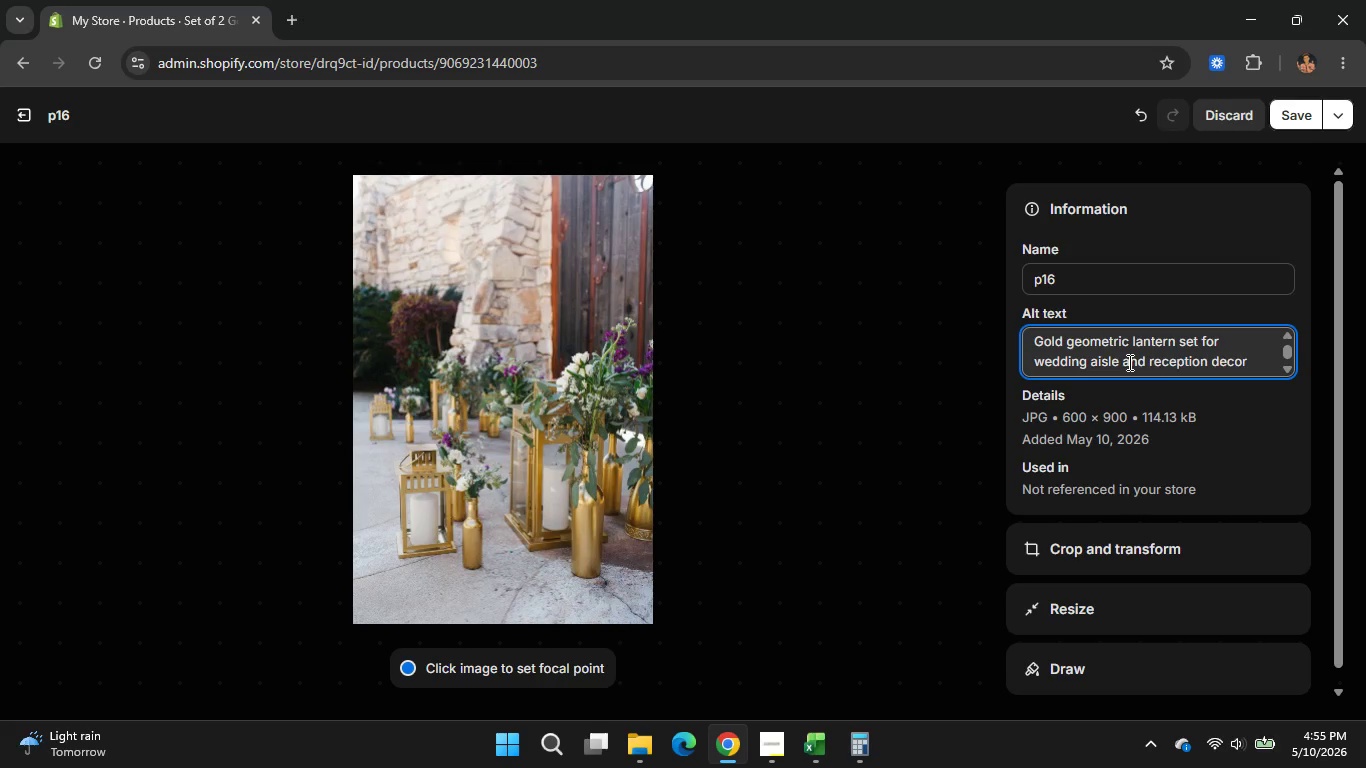 
left_click_drag(start_coordinate=[1035, 342], to_coordinate=[1176, 346])
 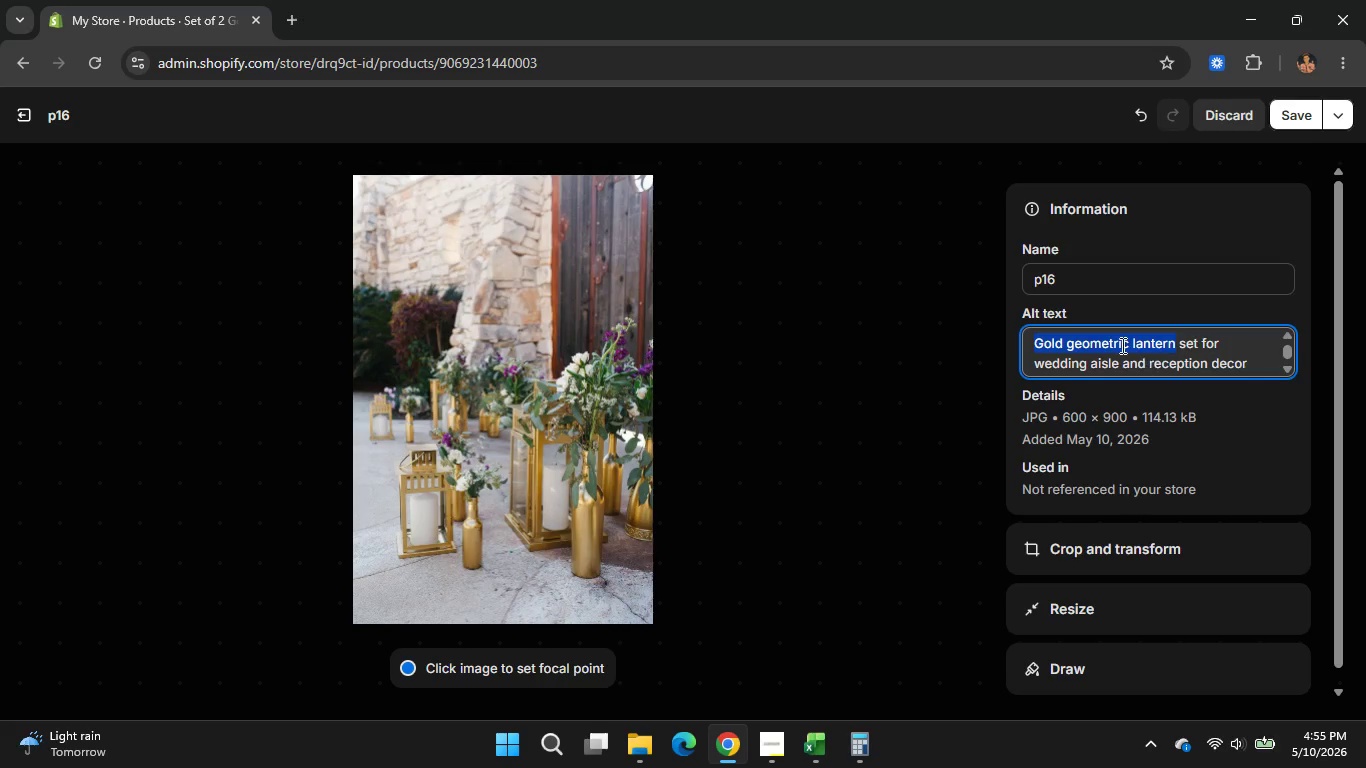 
key(Control+C)
 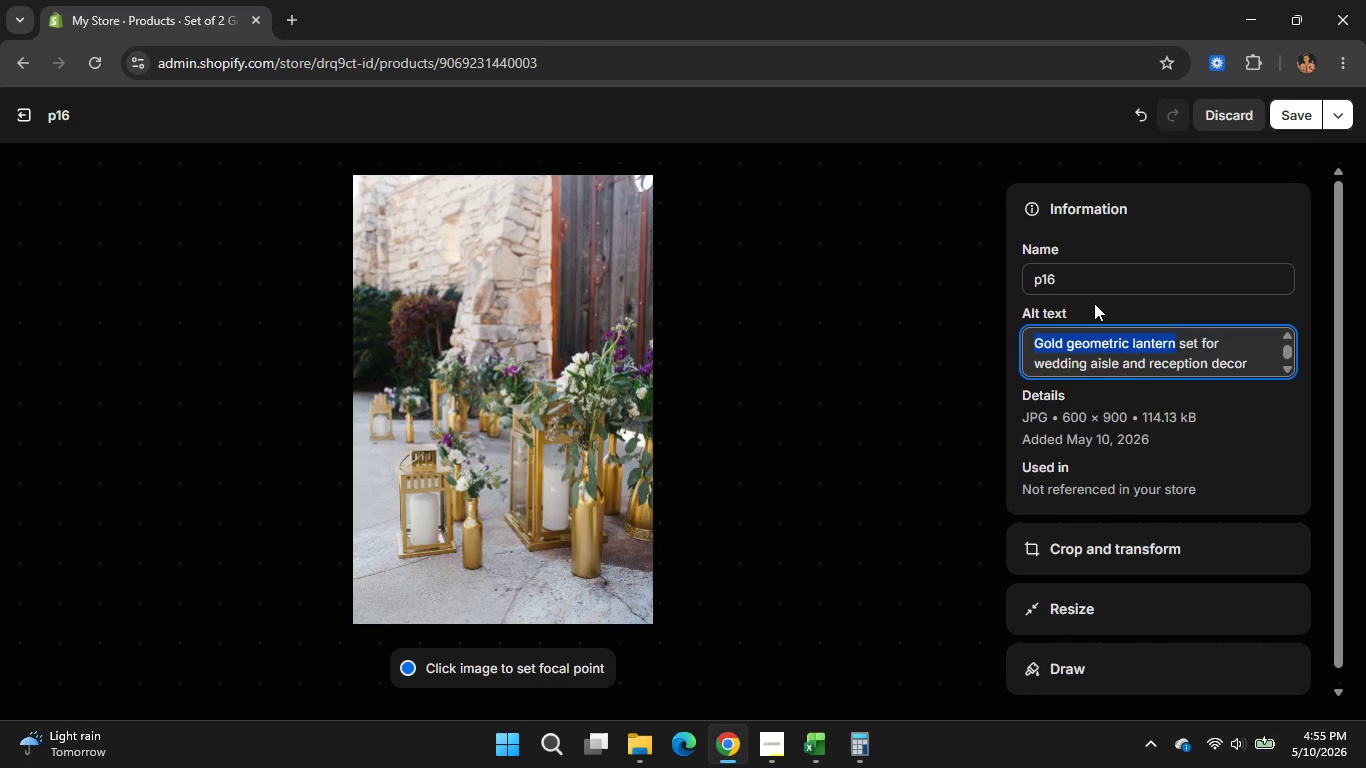 
left_click_drag(start_coordinate=[1098, 270], to_coordinate=[1048, 276])
 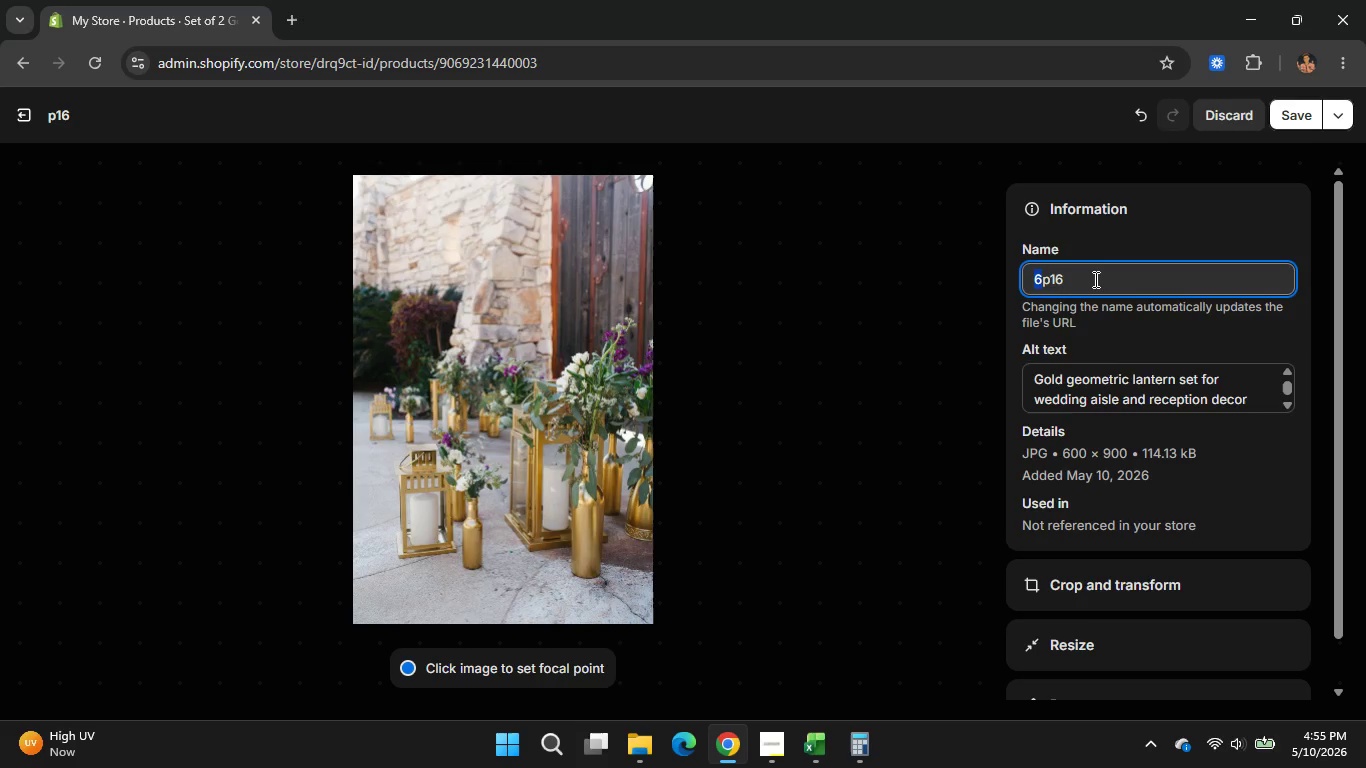 
left_click_drag(start_coordinate=[1048, 276], to_coordinate=[1037, 279])
 